 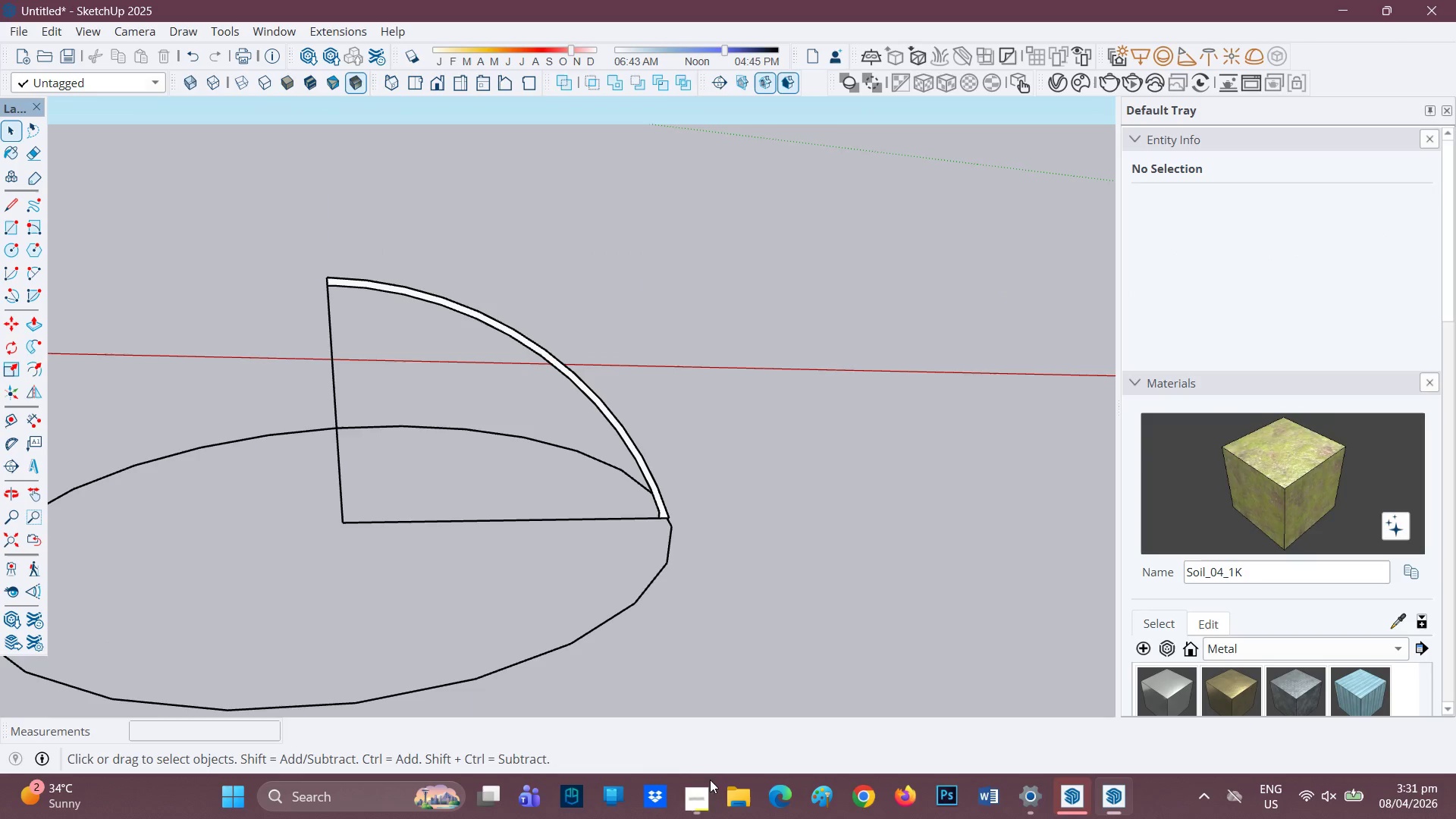 
scroll: coordinate [438, 492], scroll_direction: down, amount: 1.0
 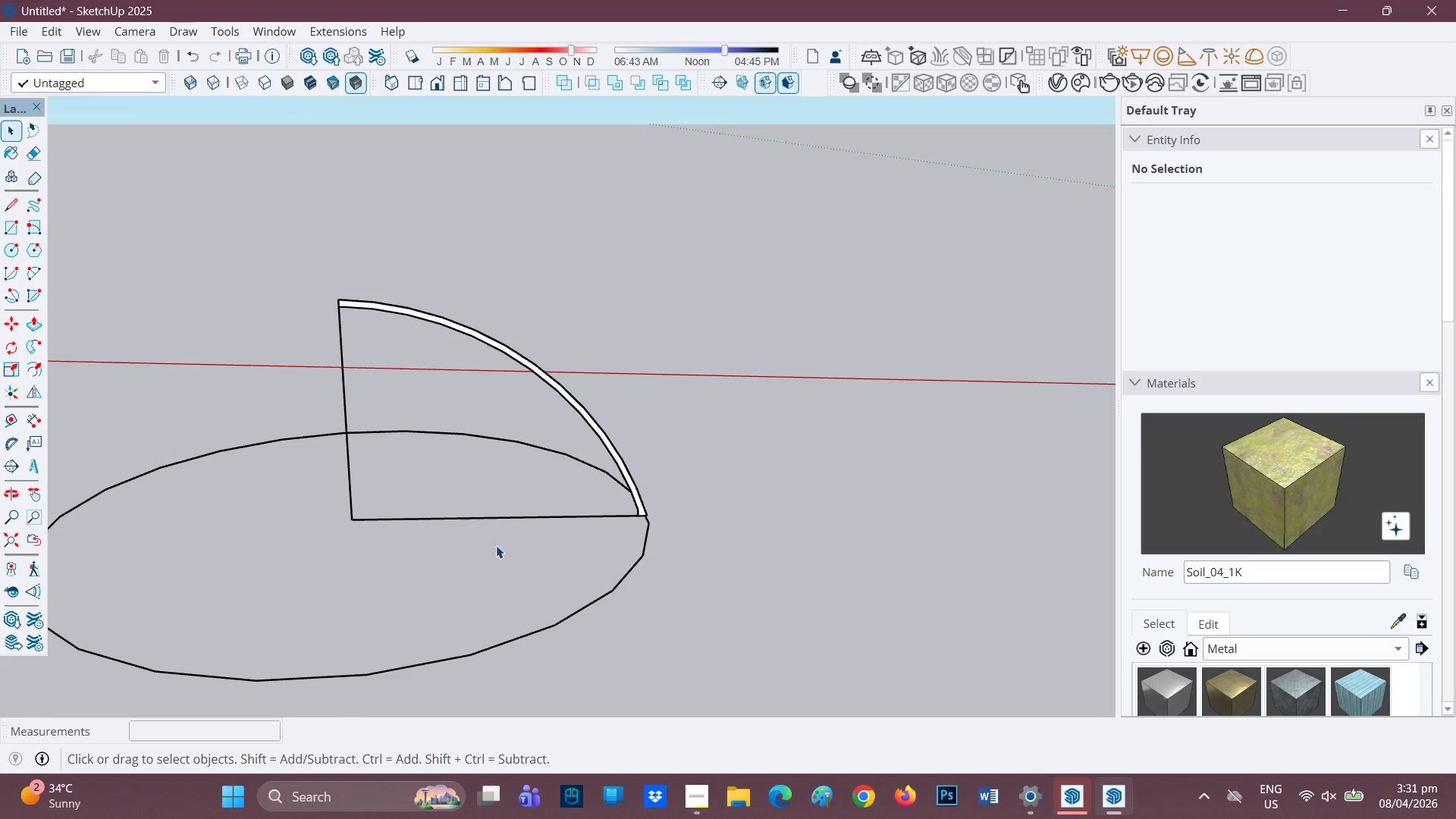 
left_click([545, 623])
 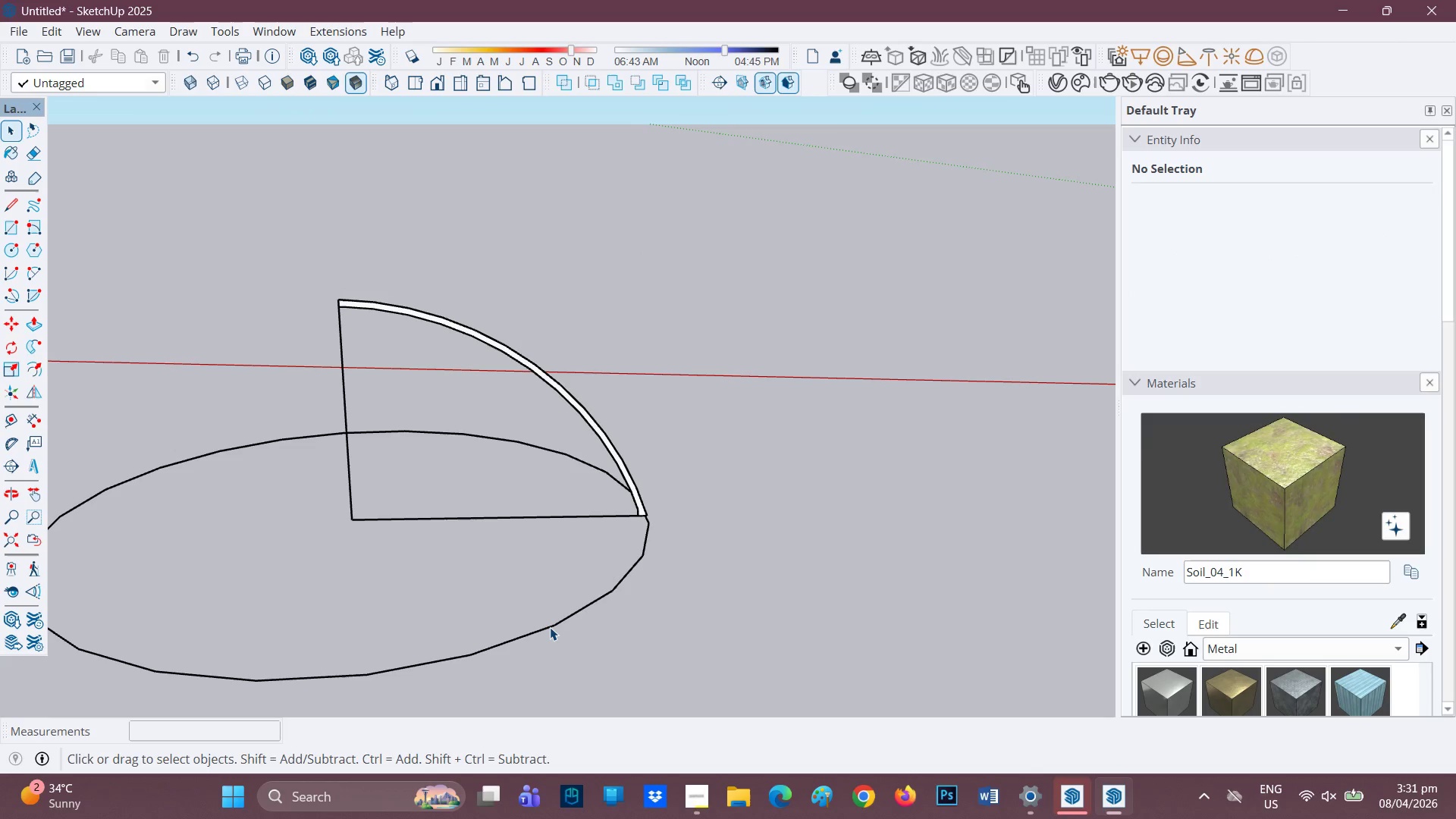 
left_click([550, 627])
 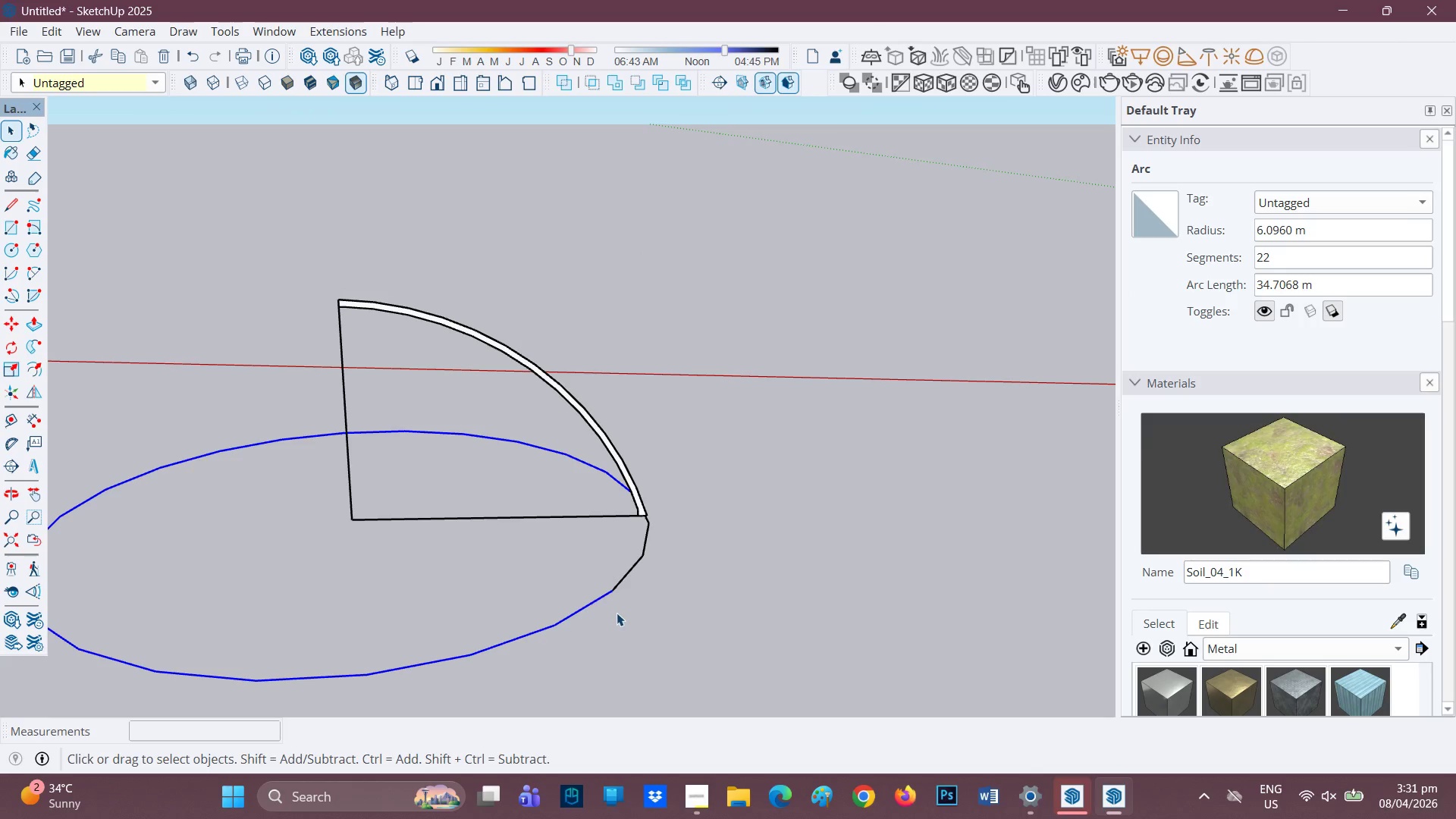 
left_click_drag(start_coordinate=[613, 611], to_coordinate=[608, 567])
 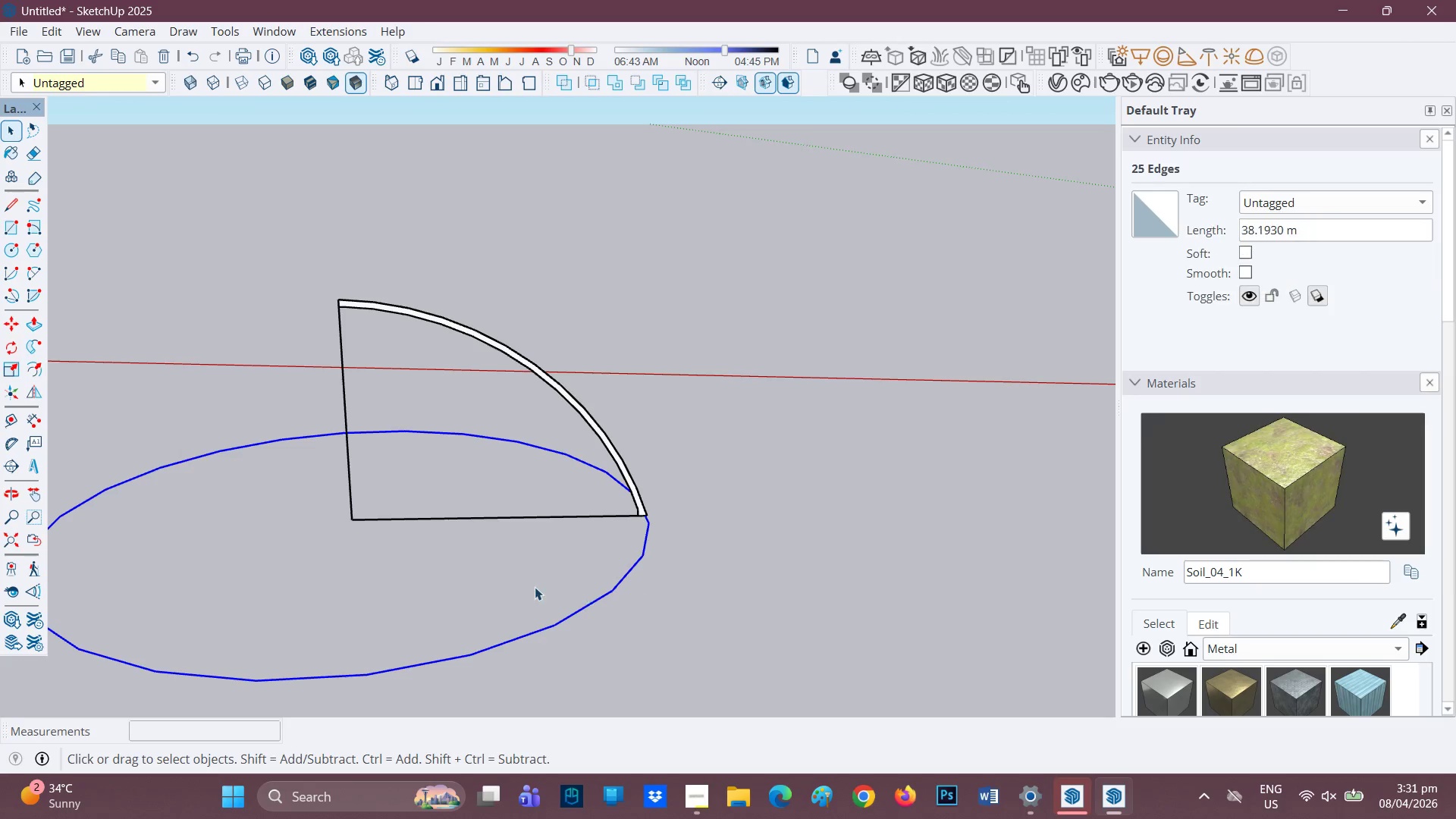 
scroll: coordinate [532, 585], scroll_direction: down, amount: 2.0
 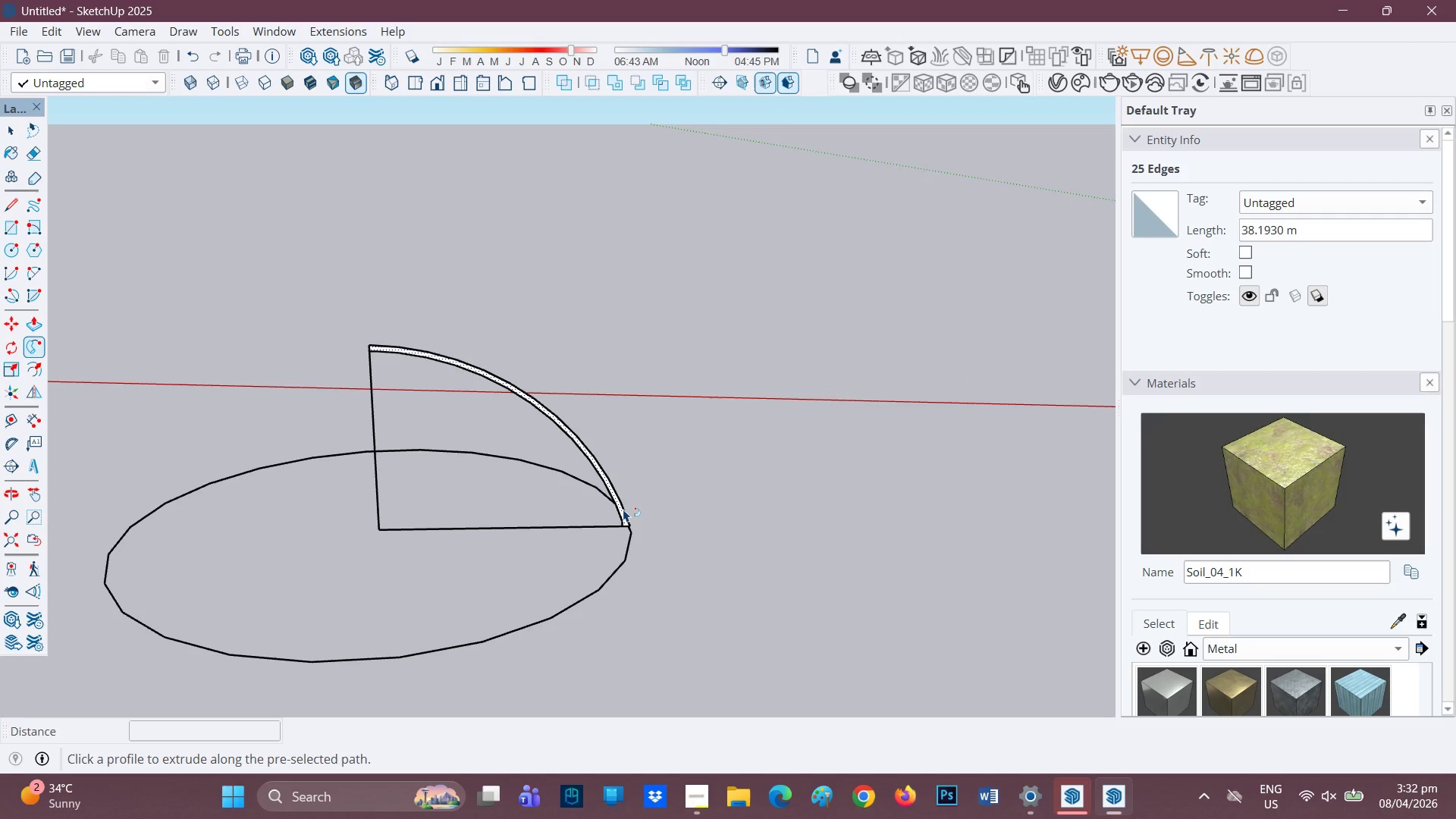 
left_click([618, 507])
 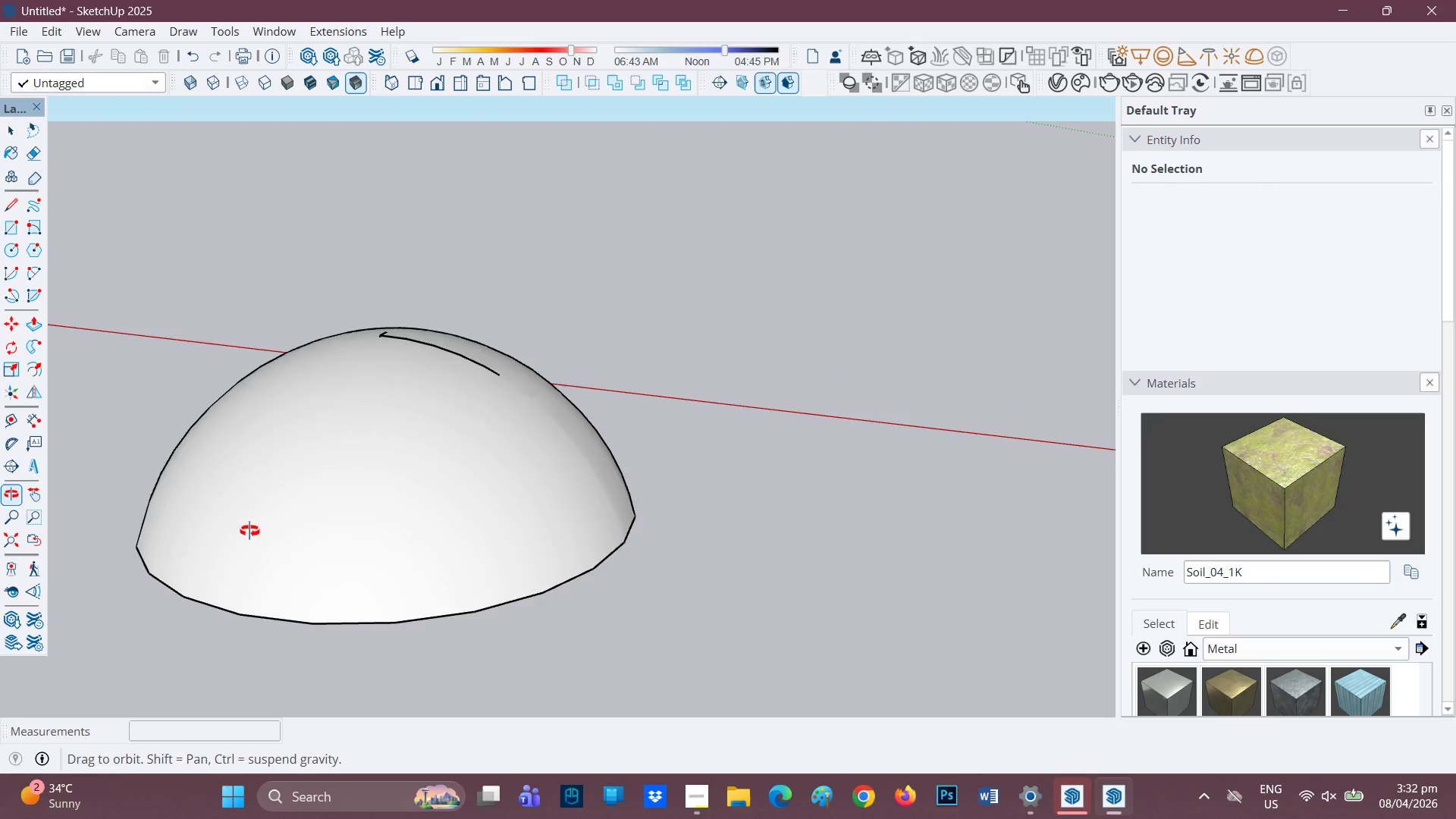 
key(Space)
 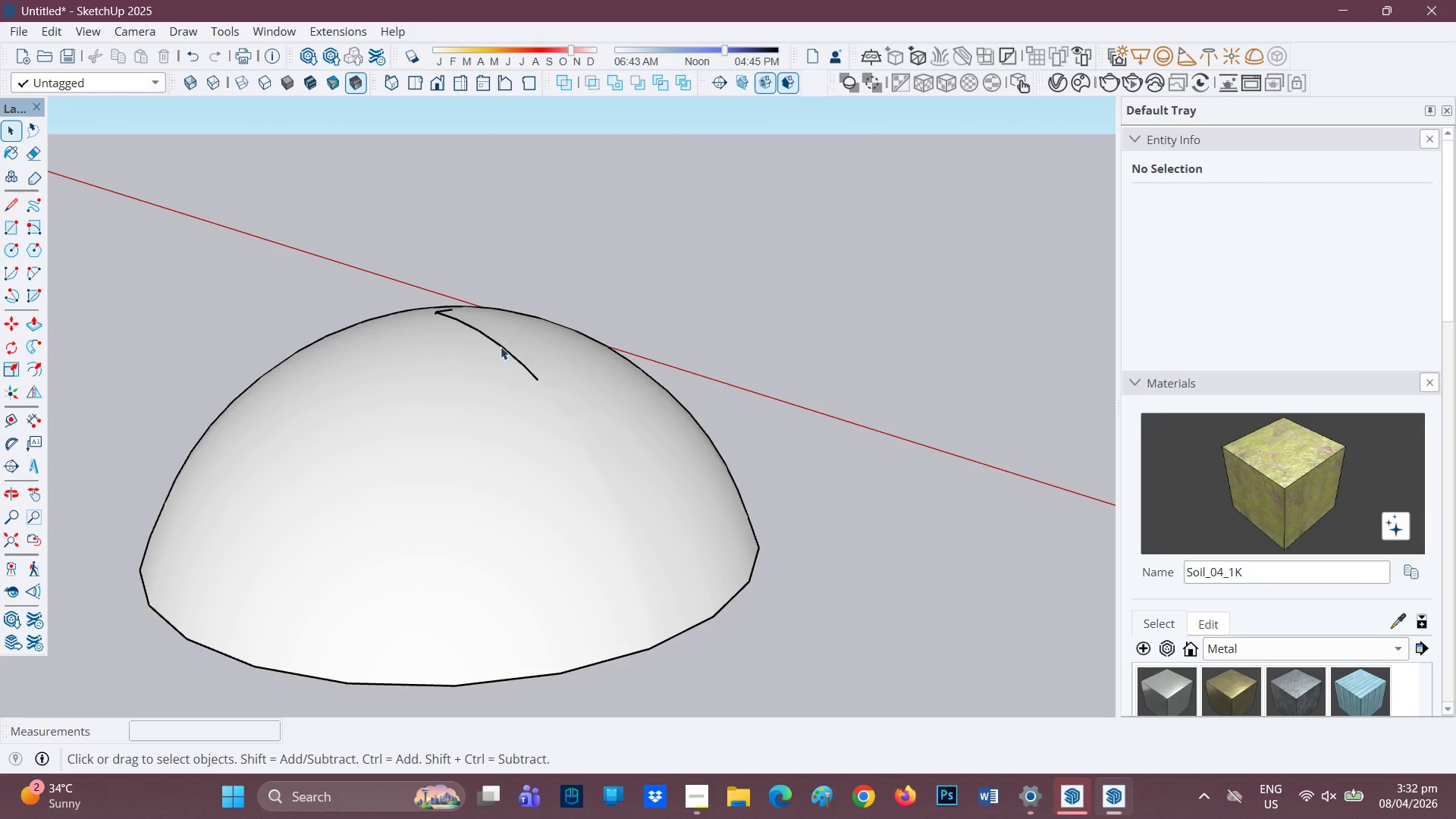 
scroll: coordinate [478, 311], scroll_direction: up, amount: 3.0
 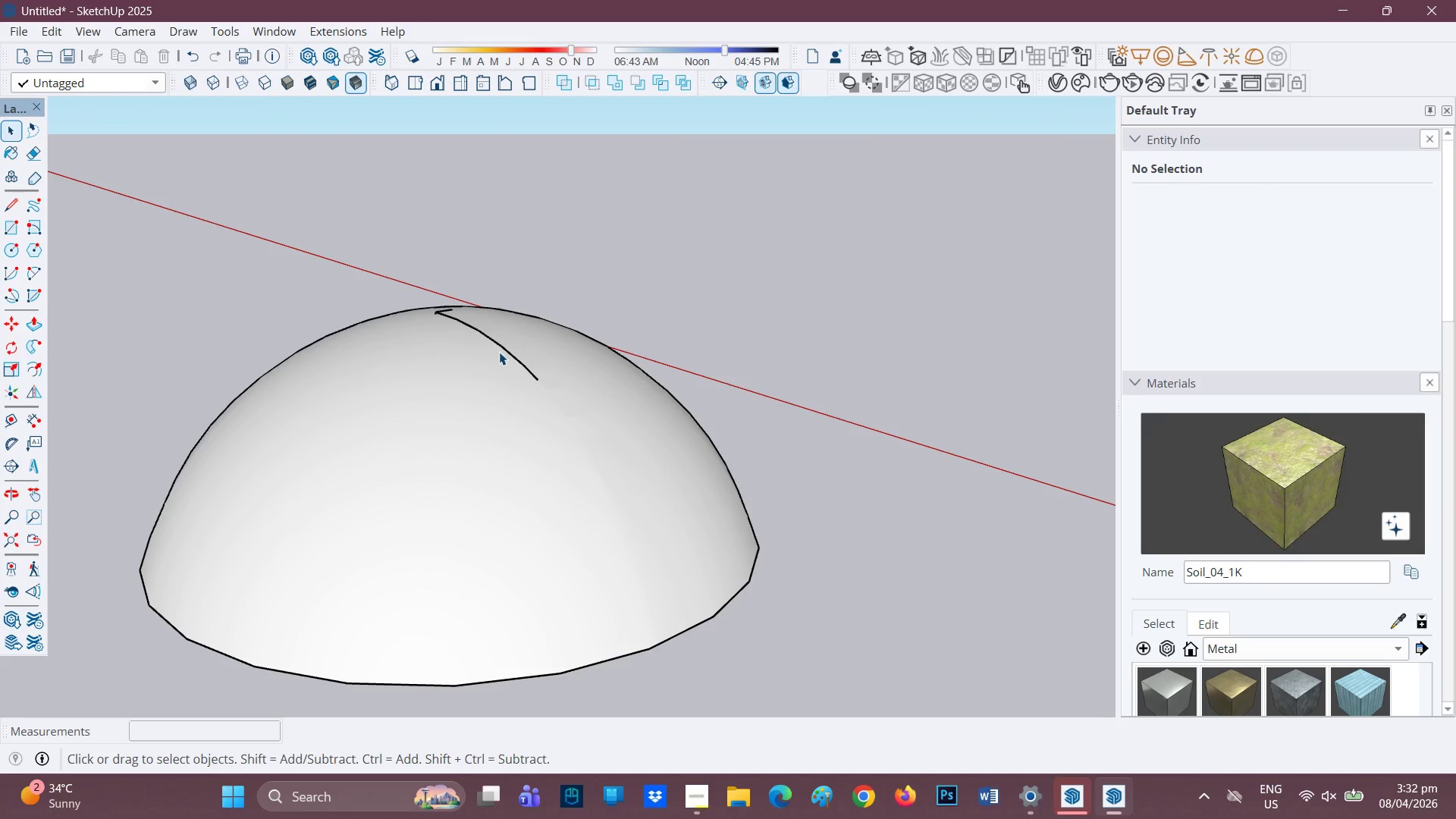 
left_click([499, 352])
 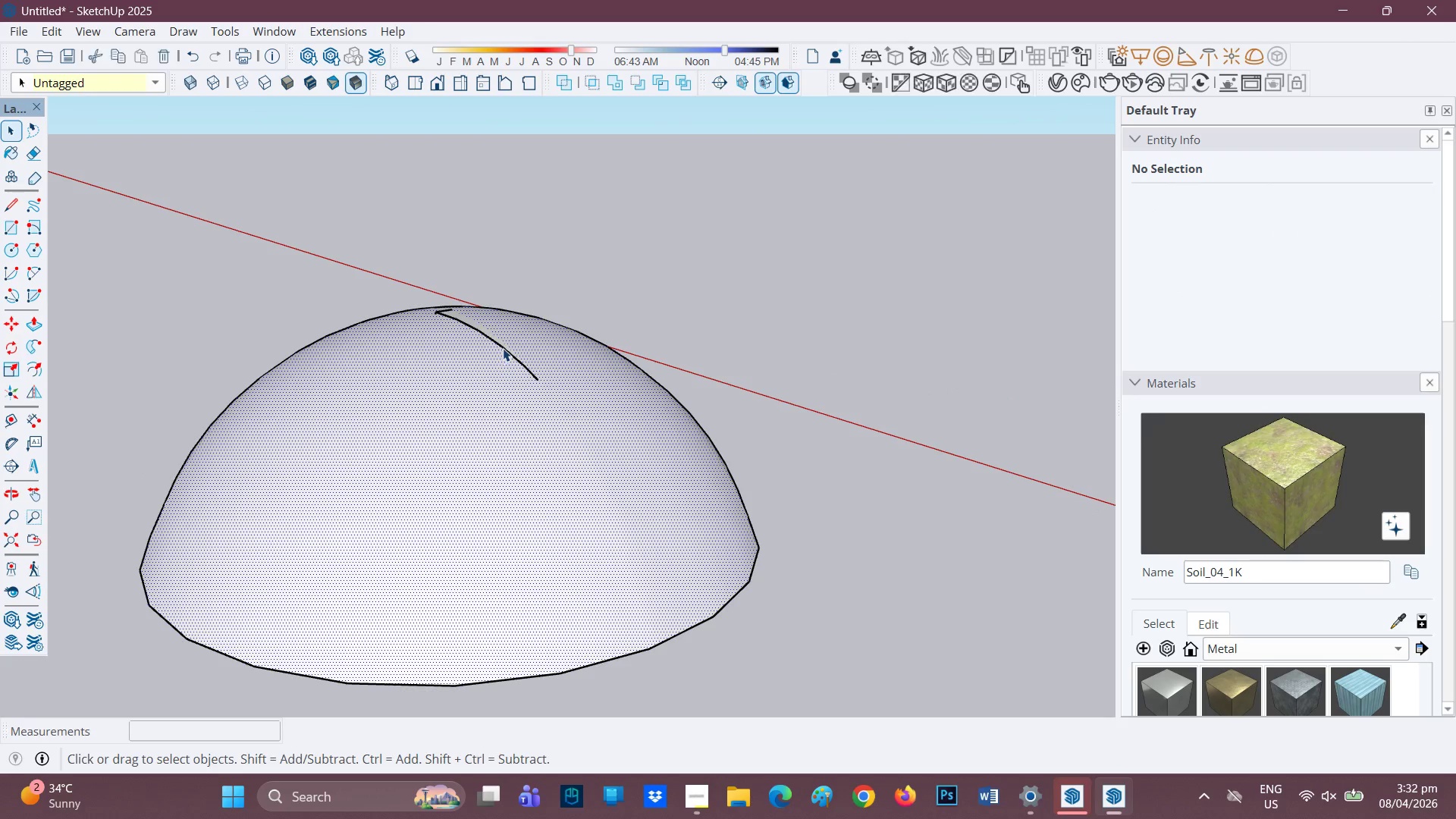 
left_click([503, 348])
 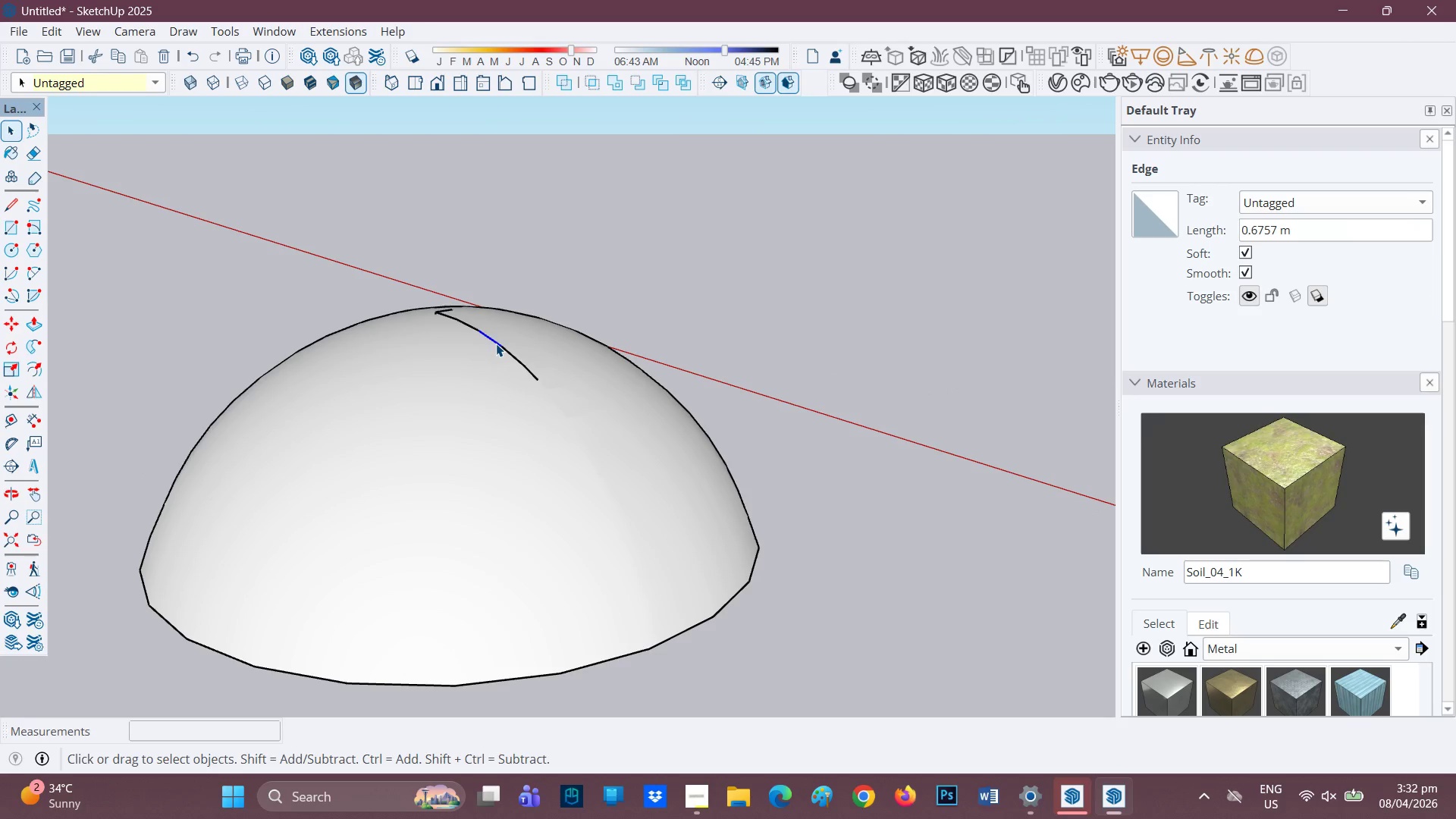 
key(E)
 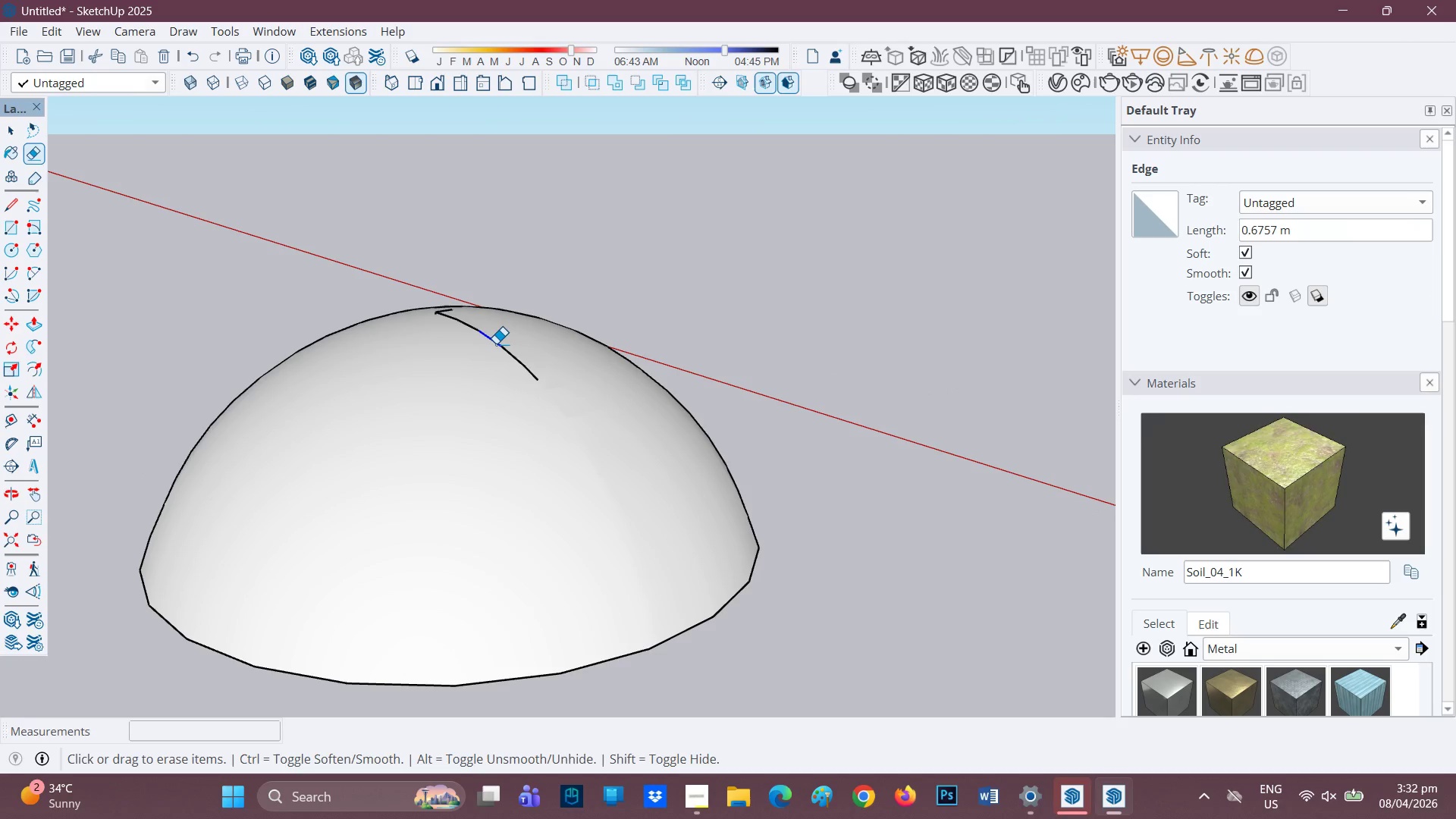 
left_click([496, 344])
 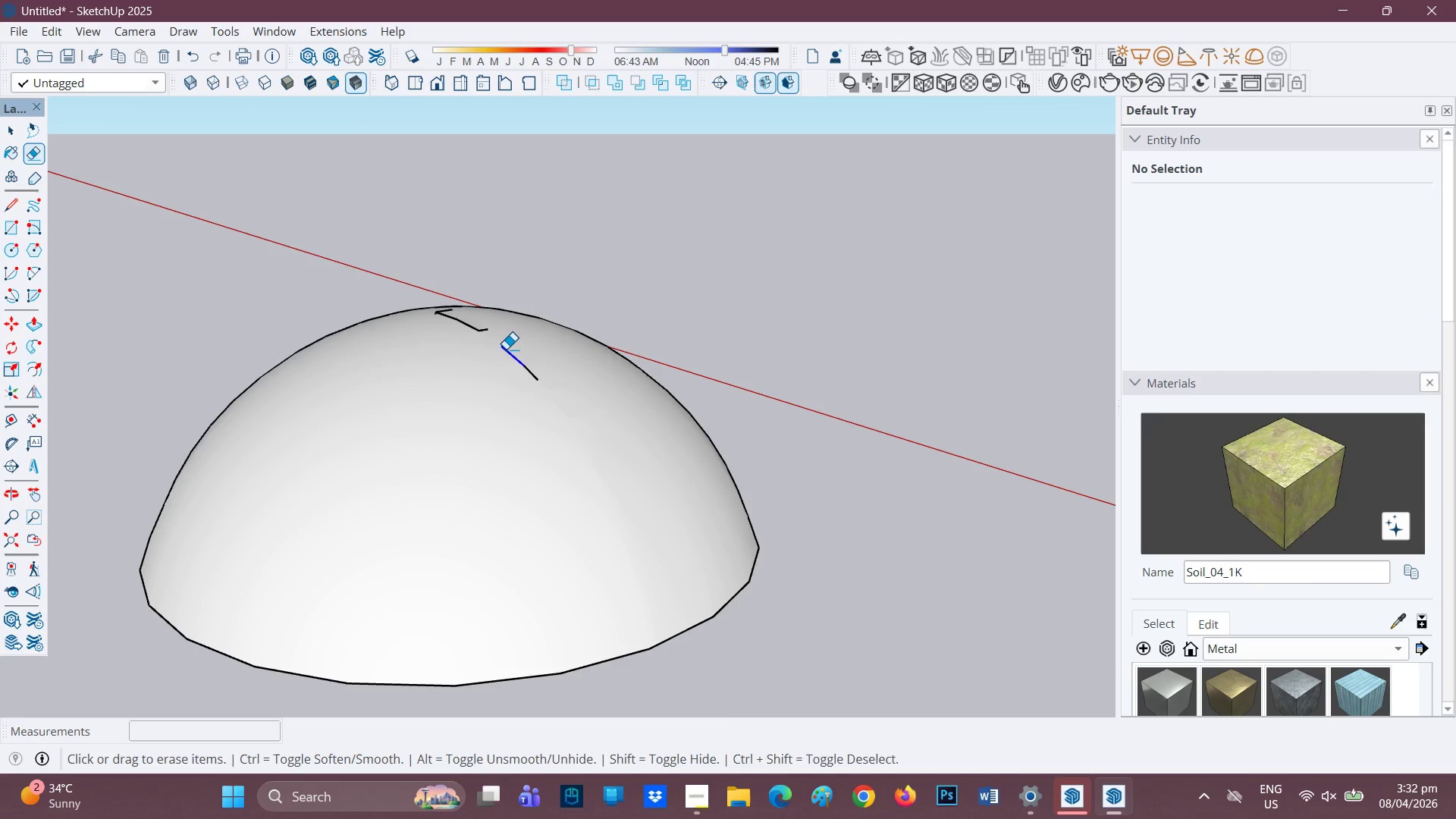 
left_click([526, 366])
 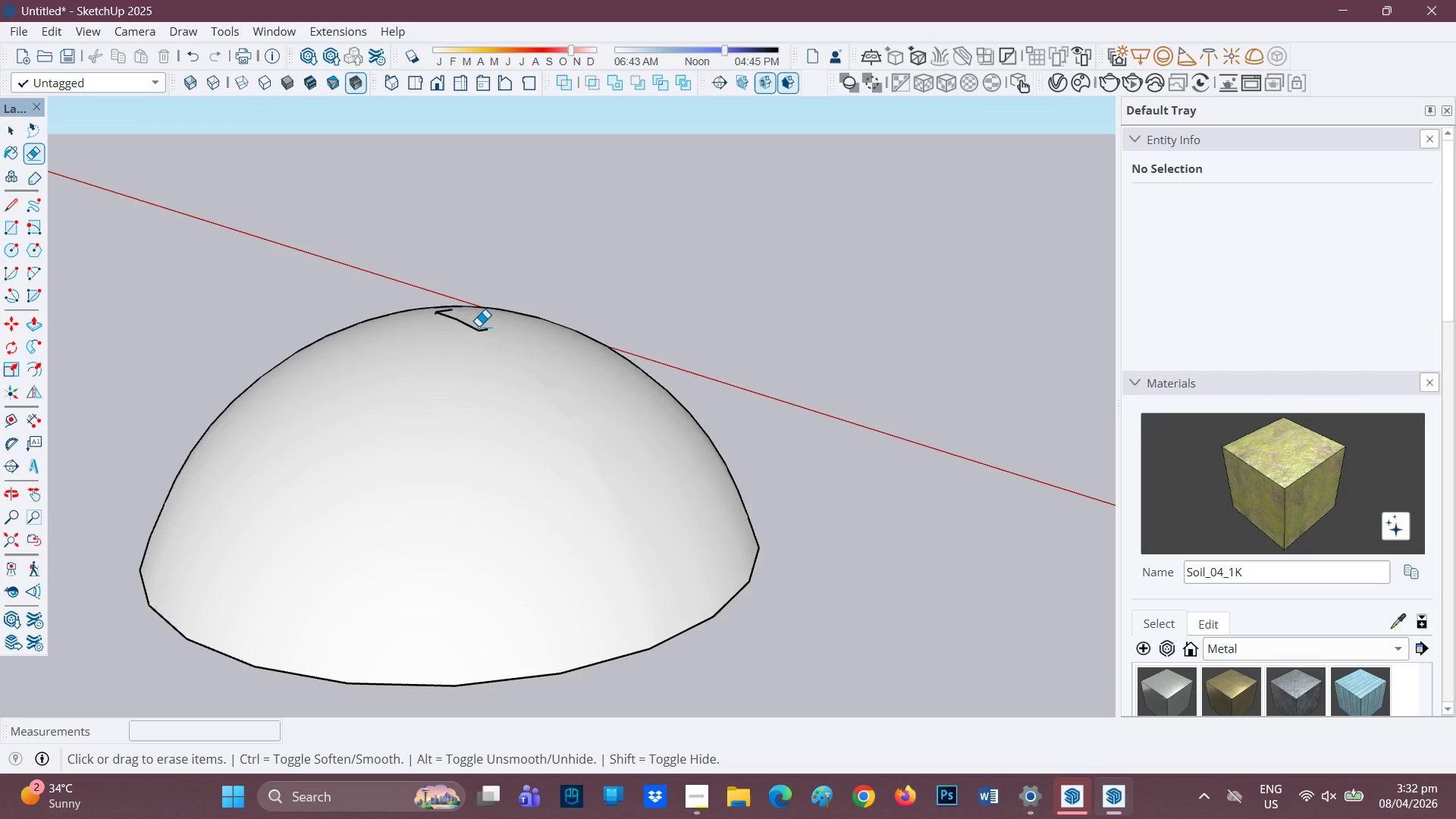 
left_click_drag(start_coordinate=[479, 327], to_coordinate=[472, 331])
 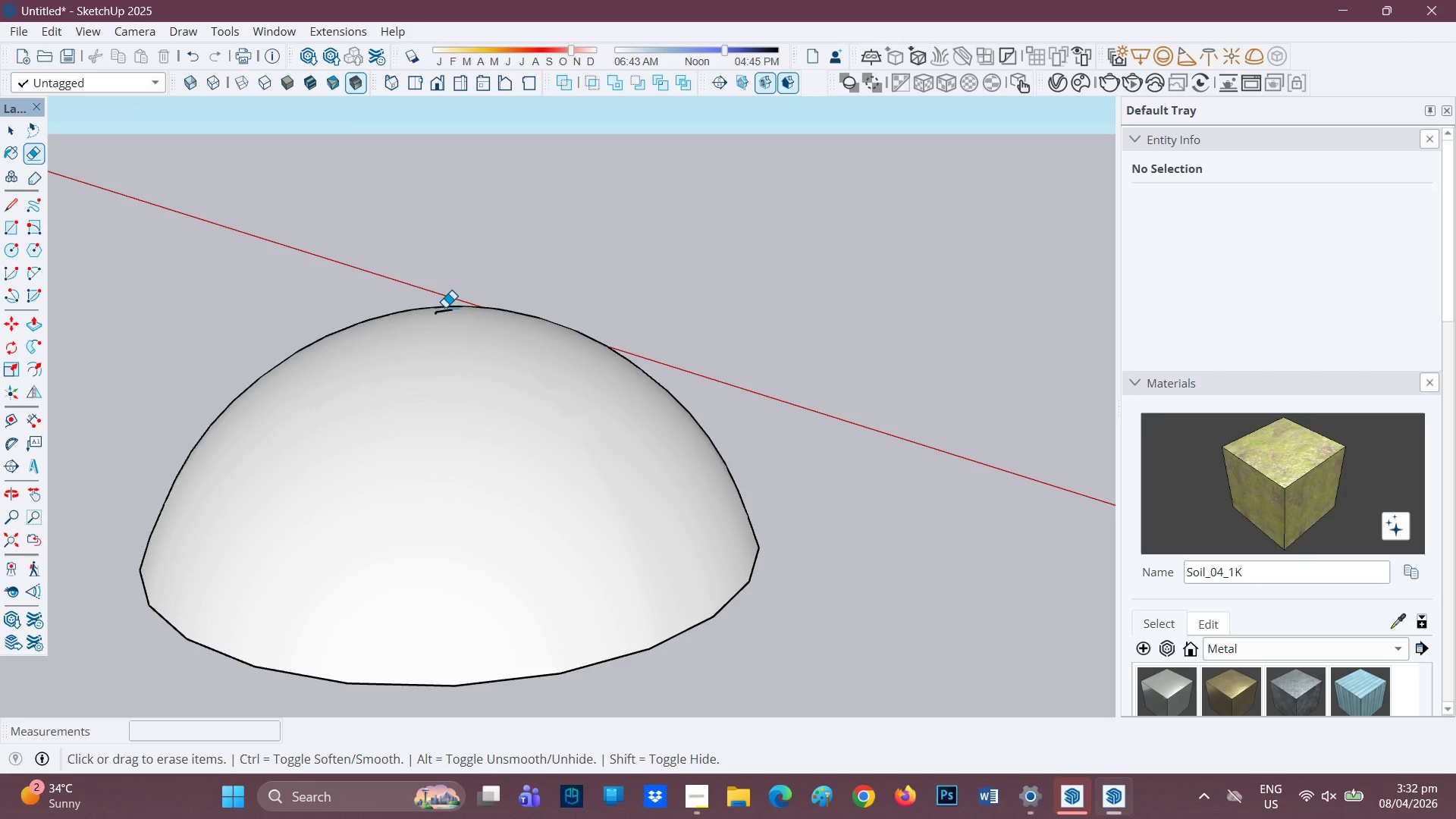 
left_click_drag(start_coordinate=[441, 313], to_coordinate=[450, 310])
 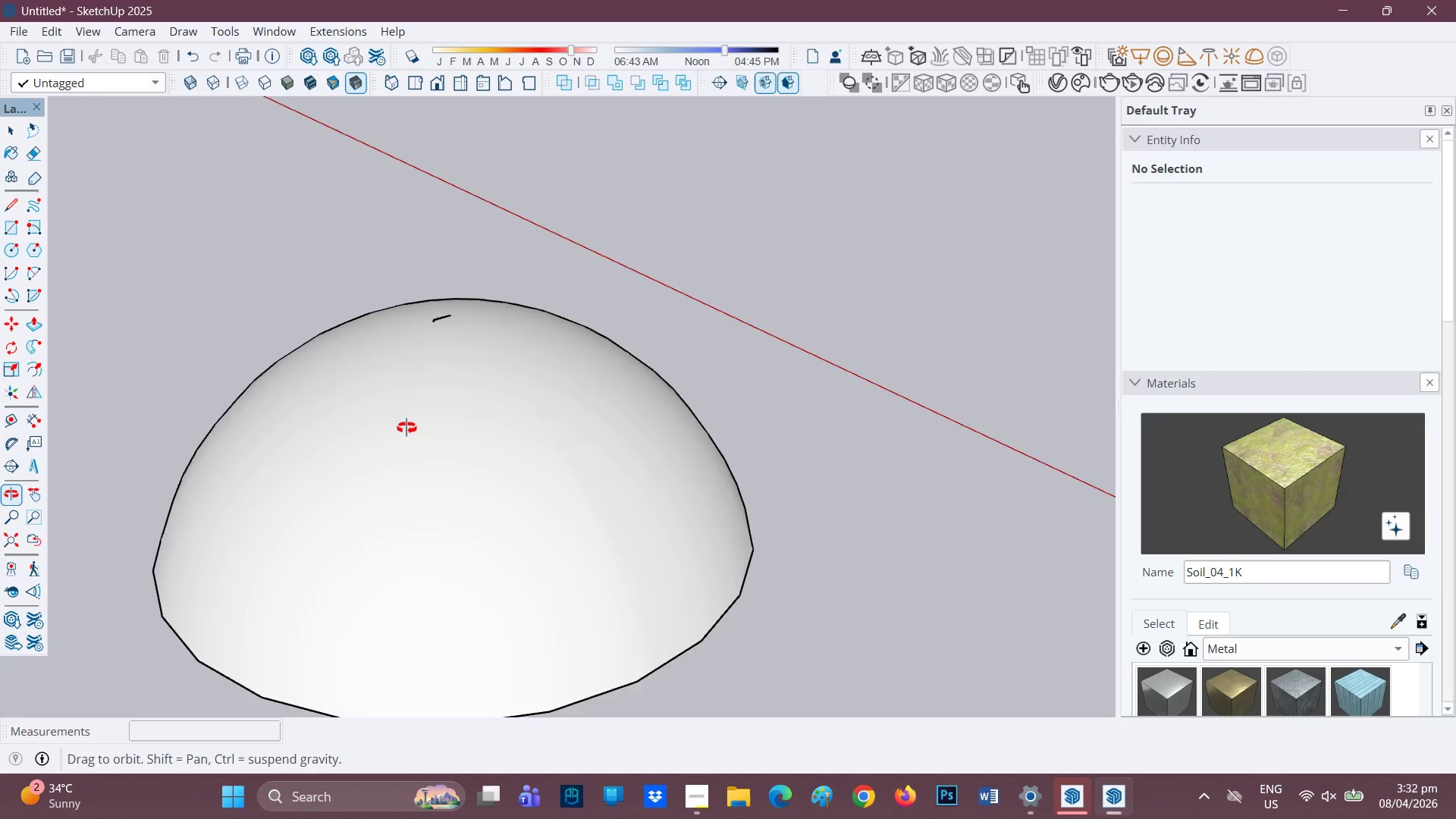 
scroll: coordinate [445, 271], scroll_direction: up, amount: 7.0
 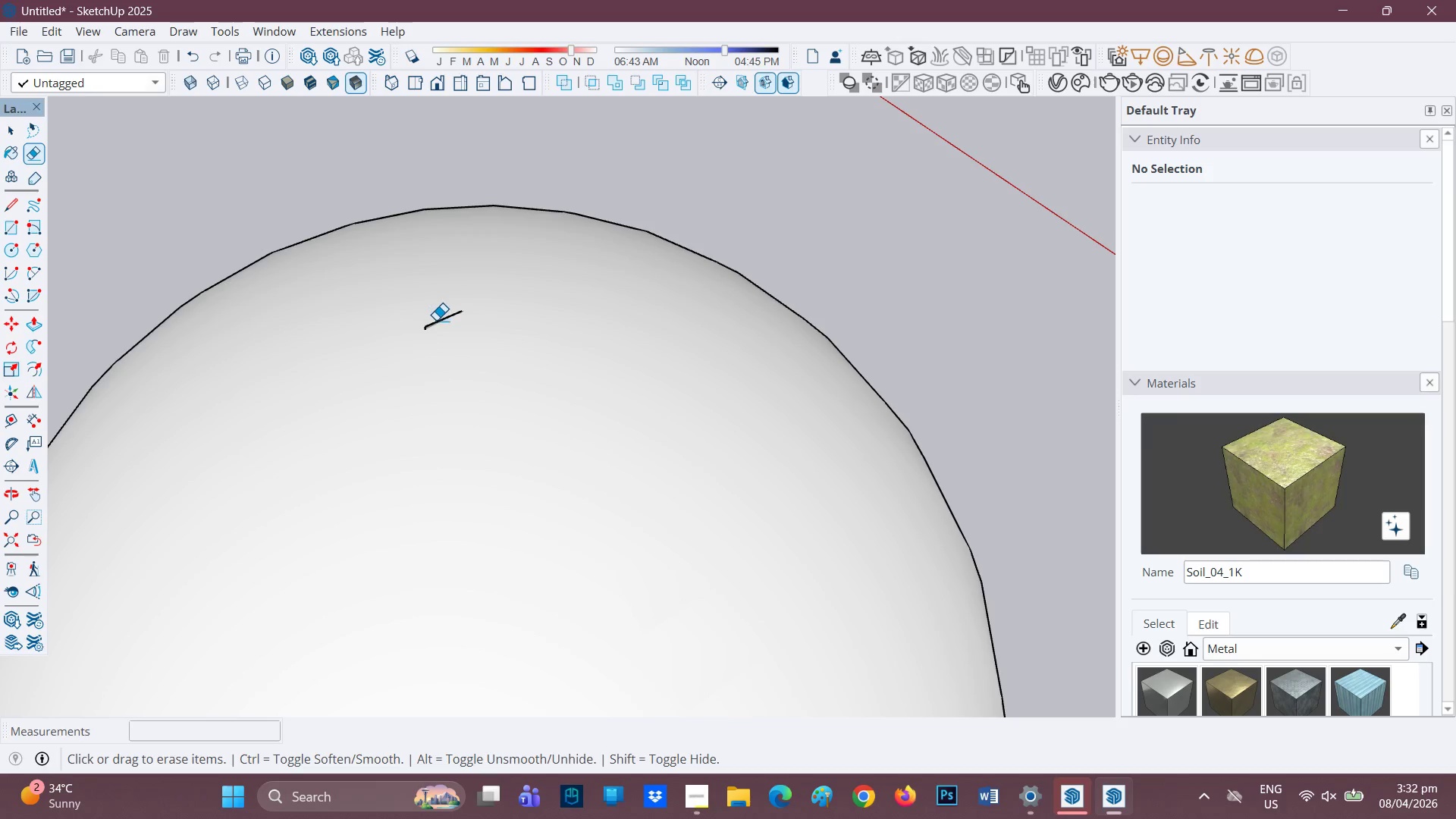 
left_click_drag(start_coordinate=[436, 320], to_coordinate=[438, 327])
 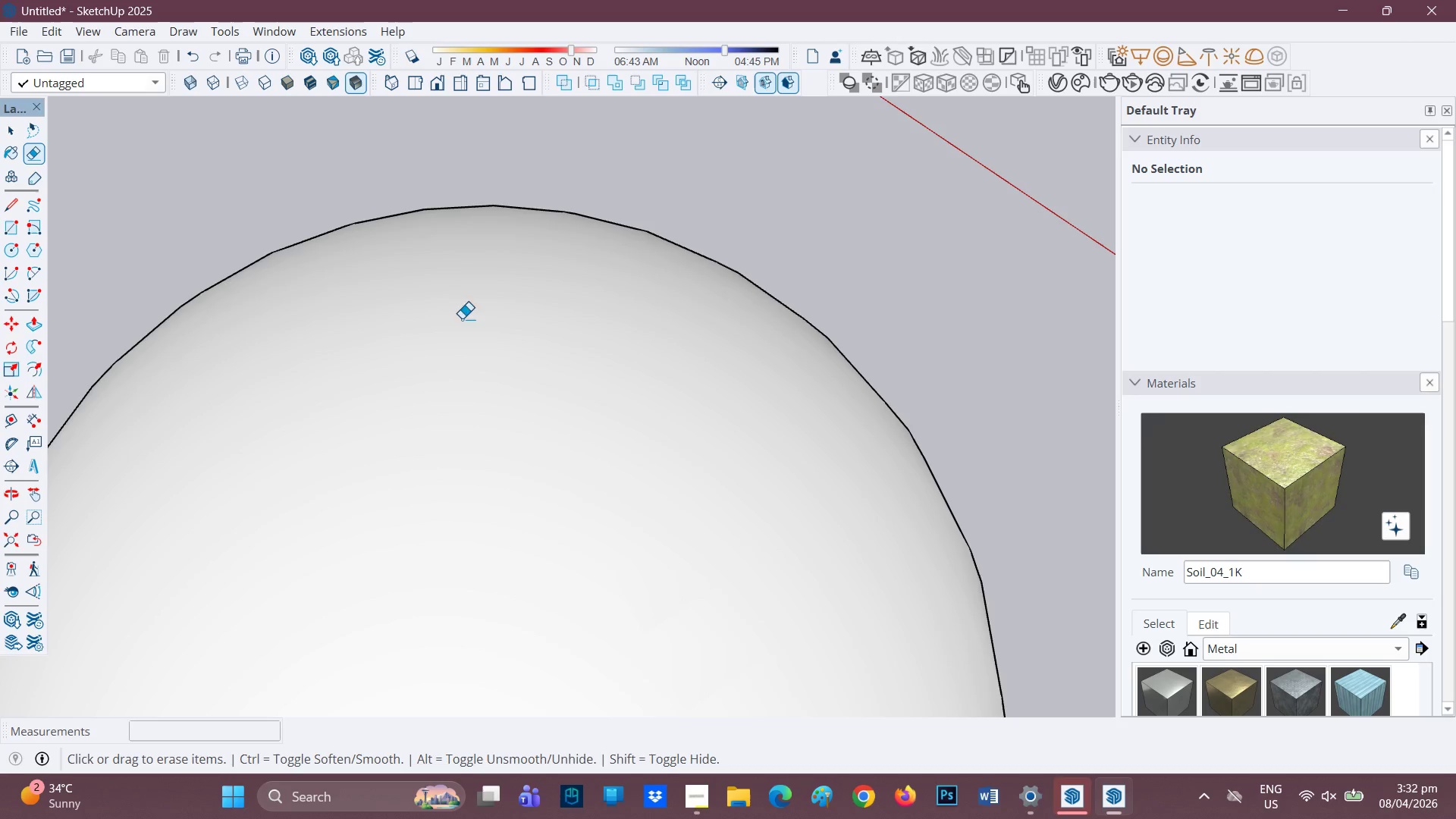 
scroll: coordinate [598, 725], scroll_direction: down, amount: 5.0
 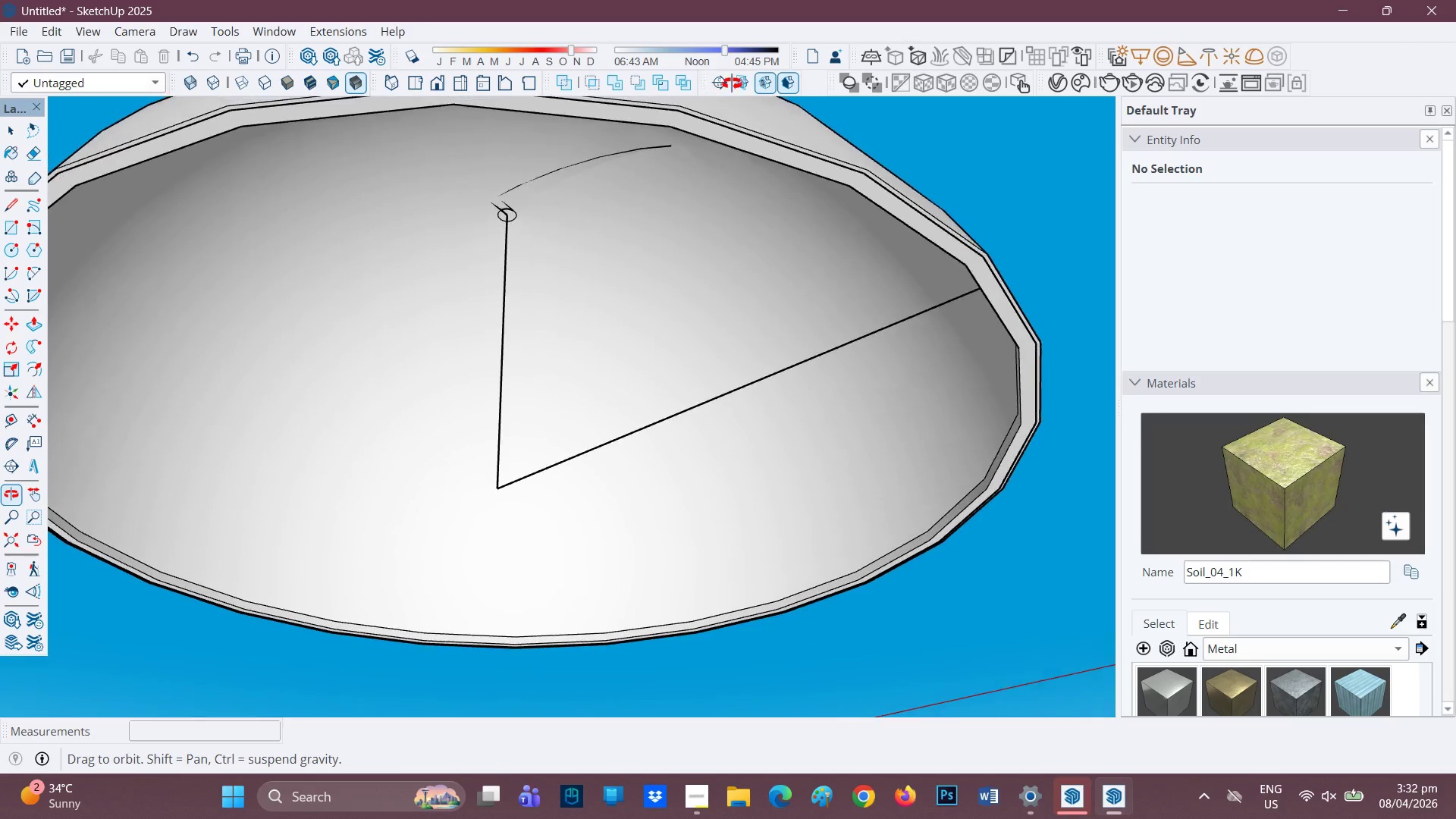 
scroll: coordinate [561, 225], scroll_direction: up, amount: 2.0
 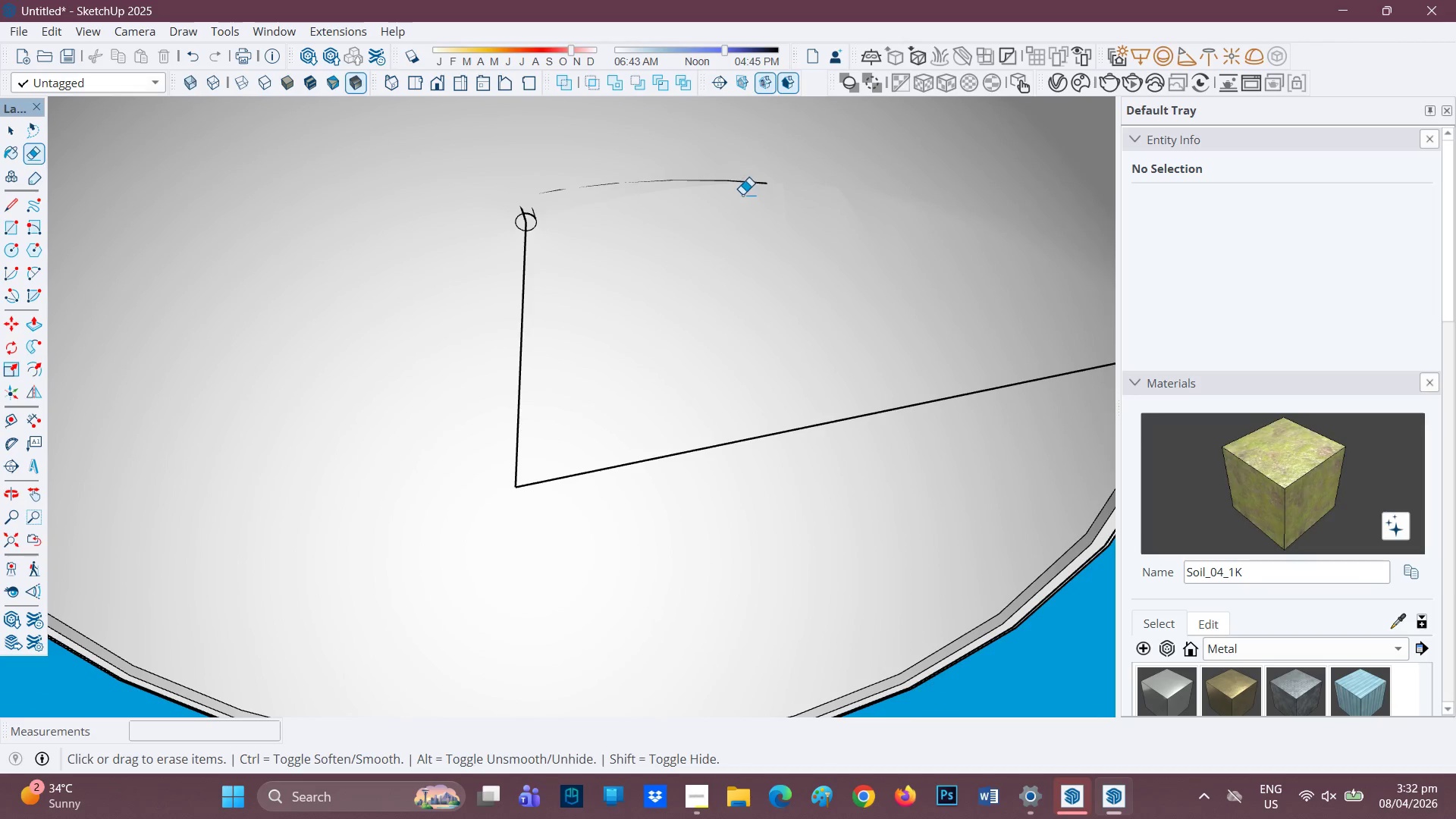 
left_click_drag(start_coordinate=[758, 184], to_coordinate=[743, 191])
 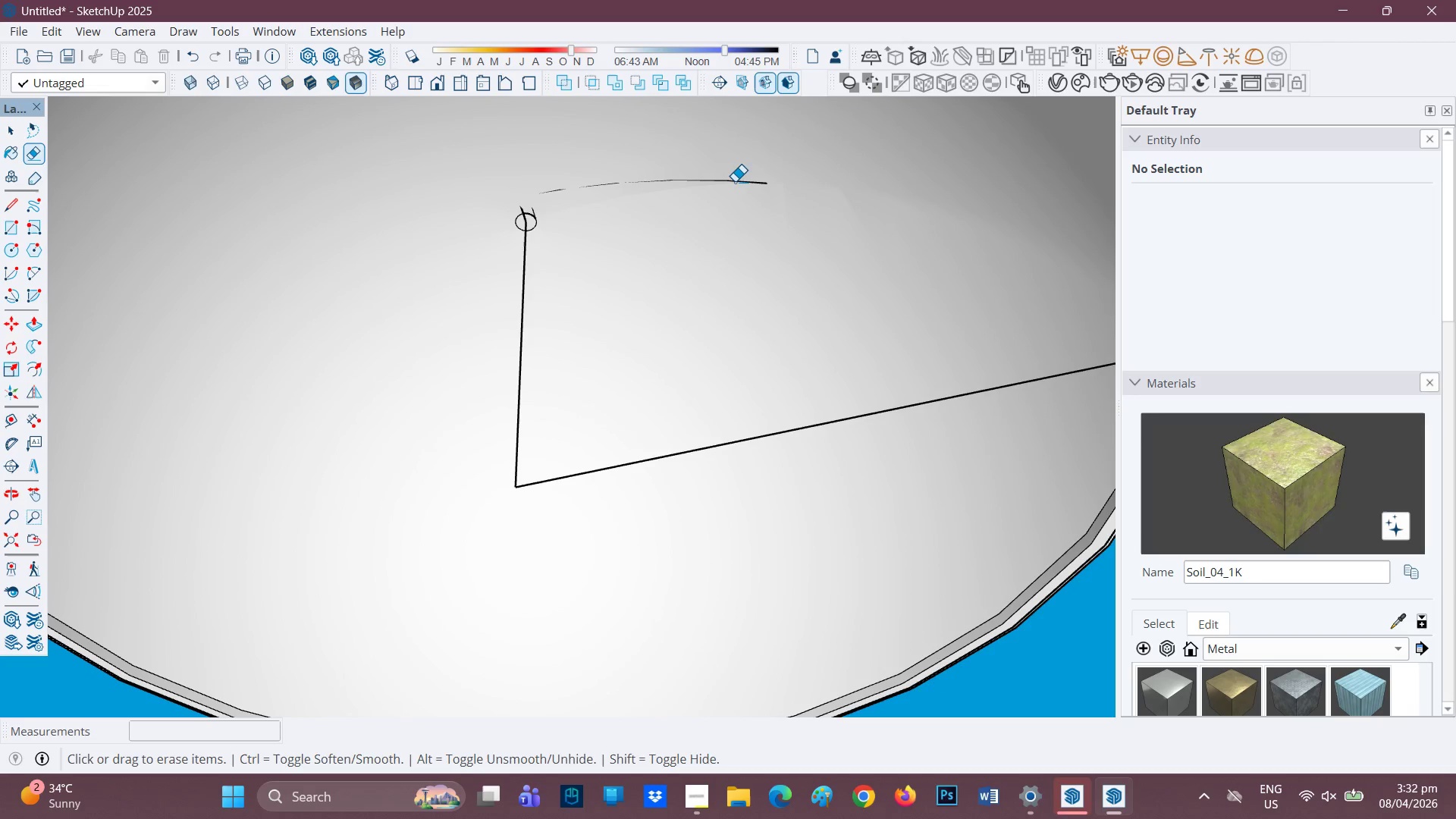 
left_click_drag(start_coordinate=[735, 182], to_coordinate=[721, 194])
 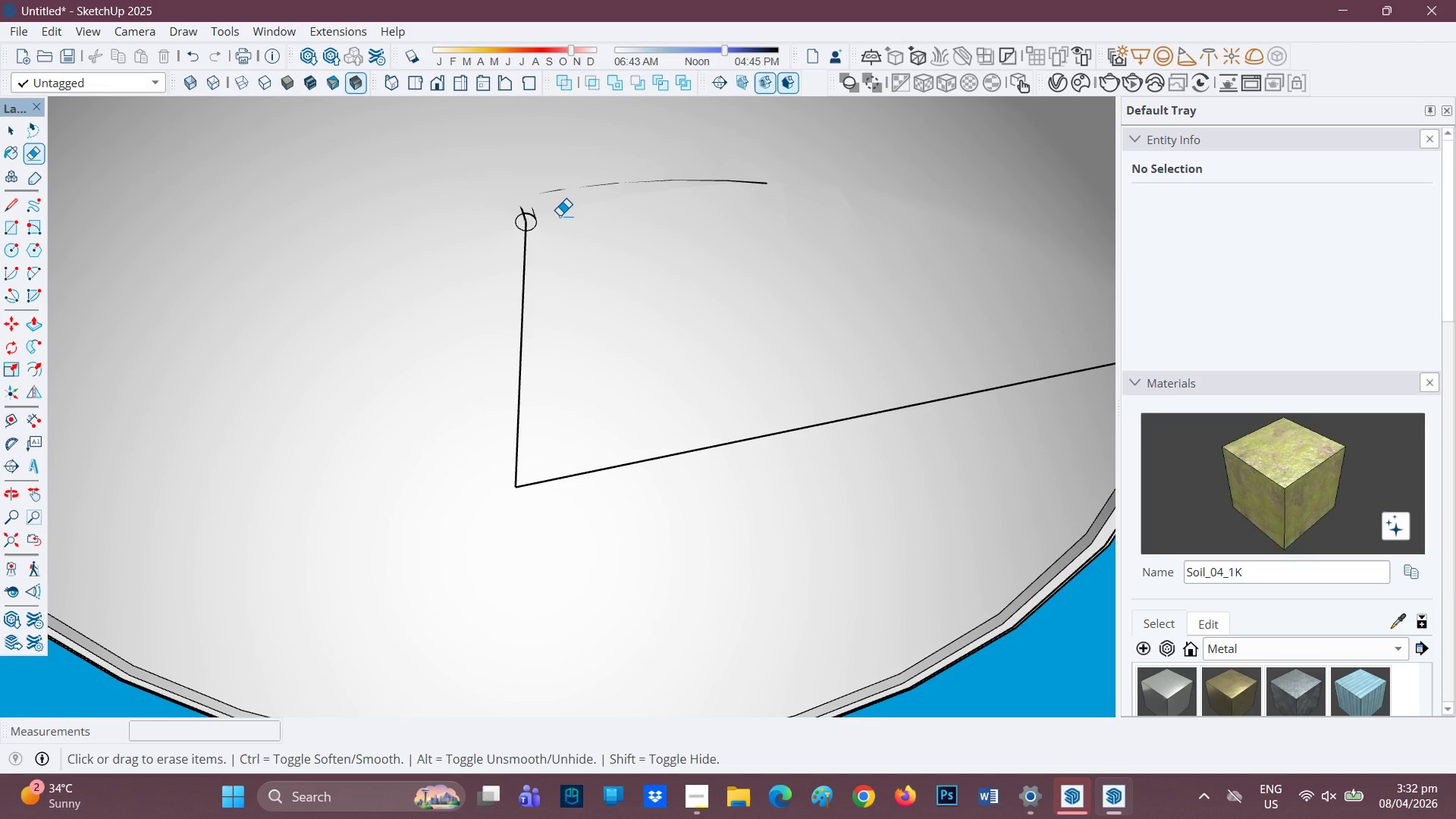 
scroll: coordinate [679, 303], scroll_direction: down, amount: 5.0
 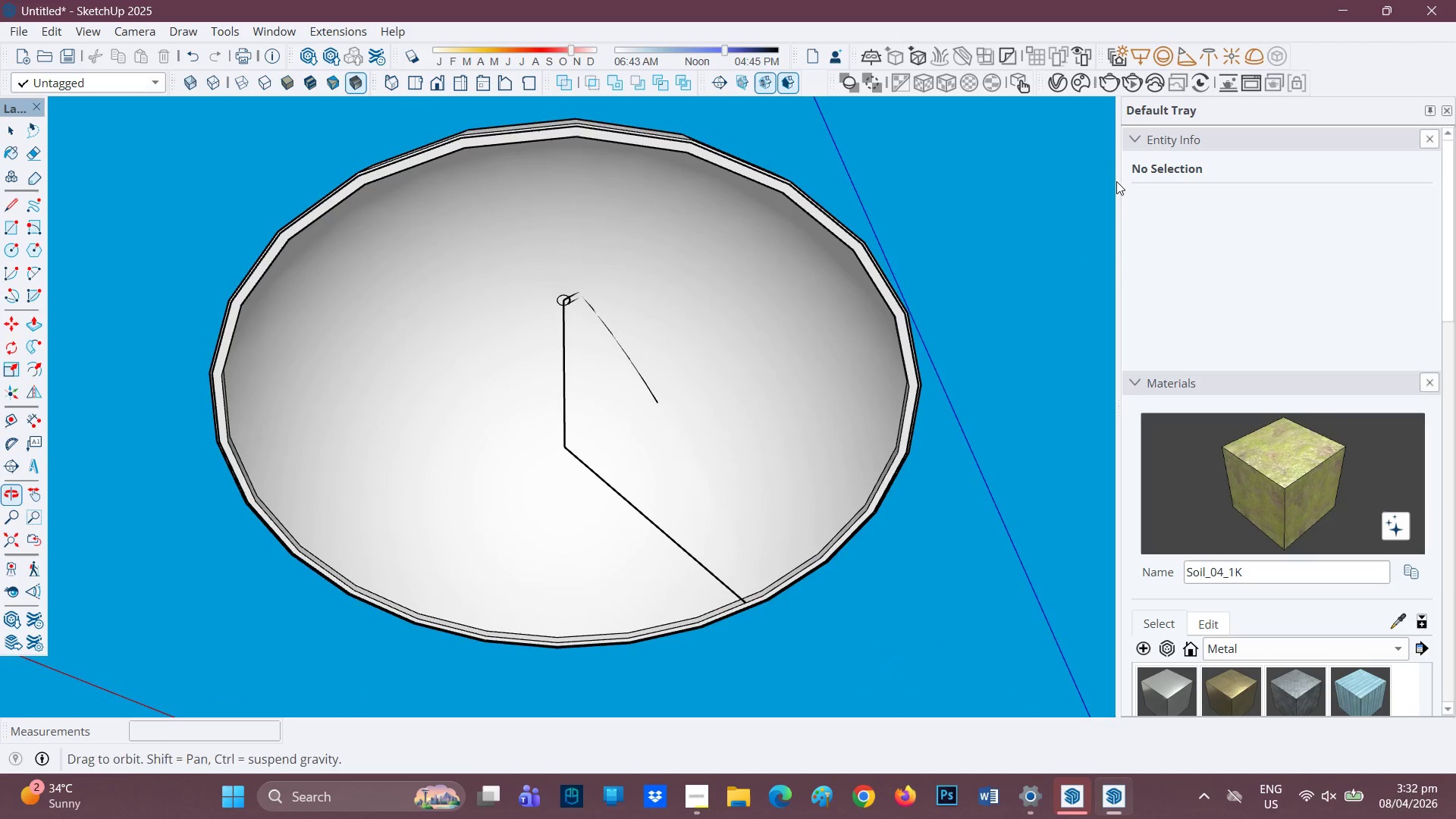 
scroll: coordinate [617, 322], scroll_direction: up, amount: 4.0
 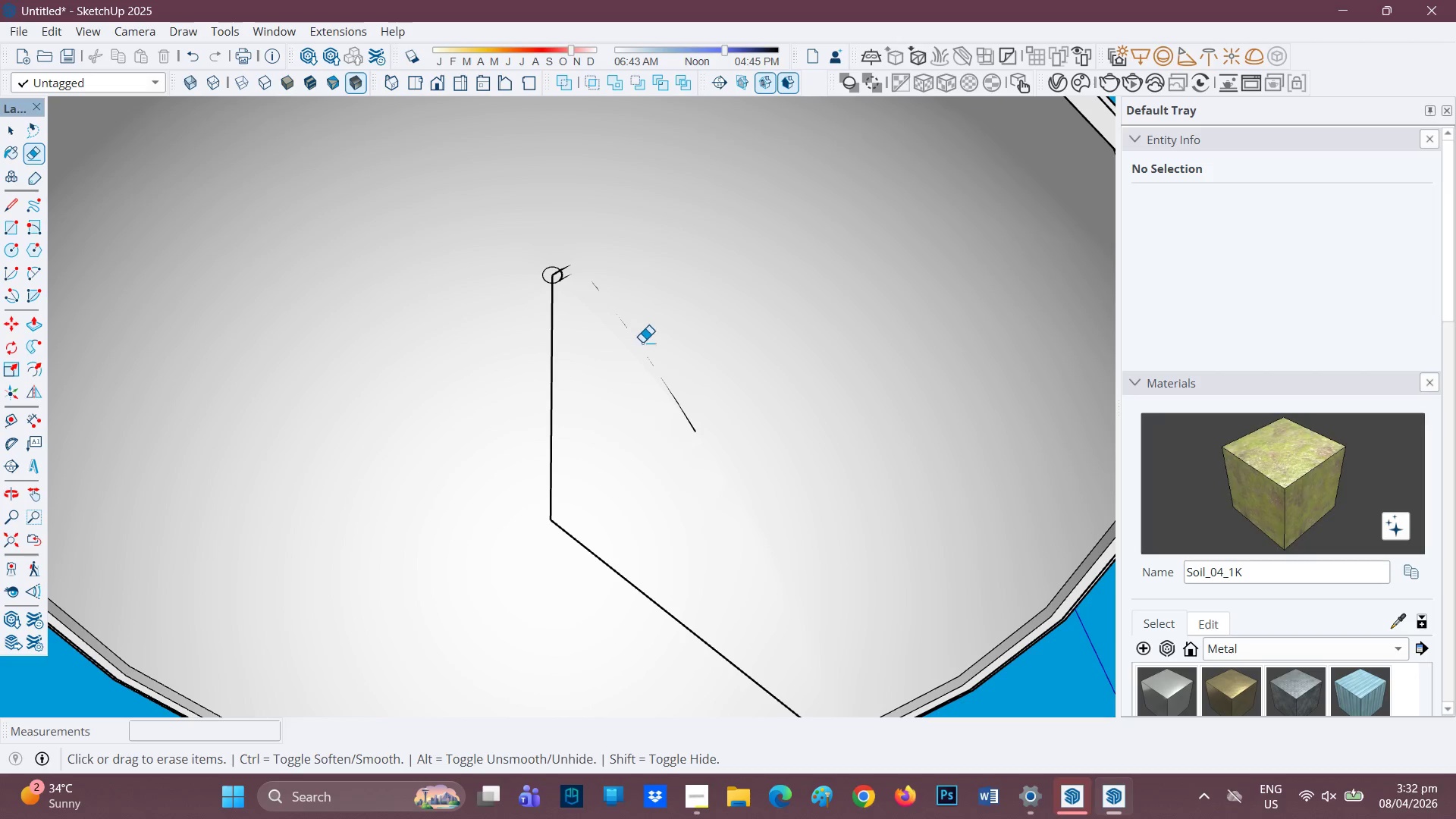 
left_click_drag(start_coordinate=[648, 355], to_coordinate=[642, 366])
 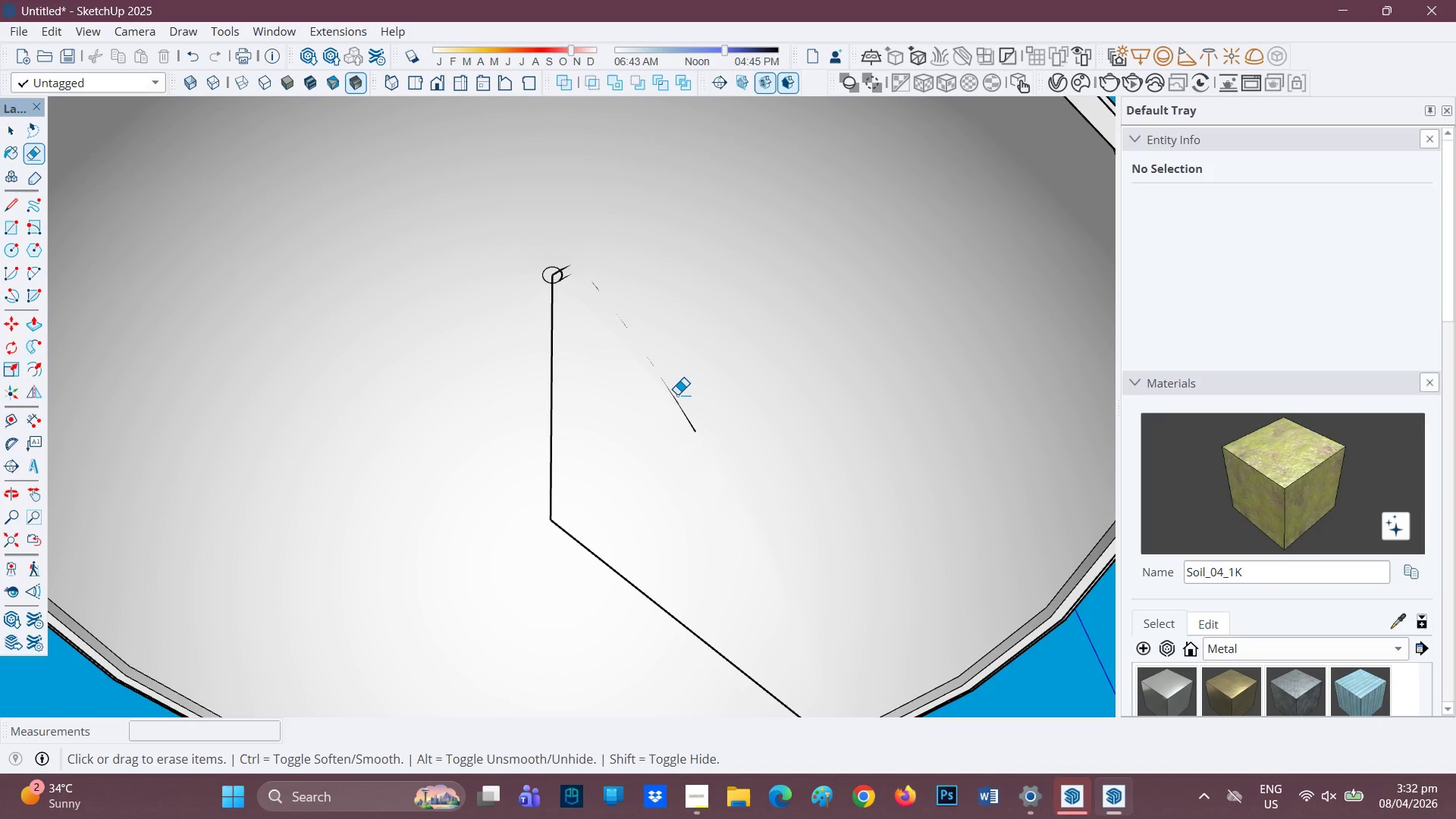 
left_click_drag(start_coordinate=[678, 394], to_coordinate=[664, 406])
 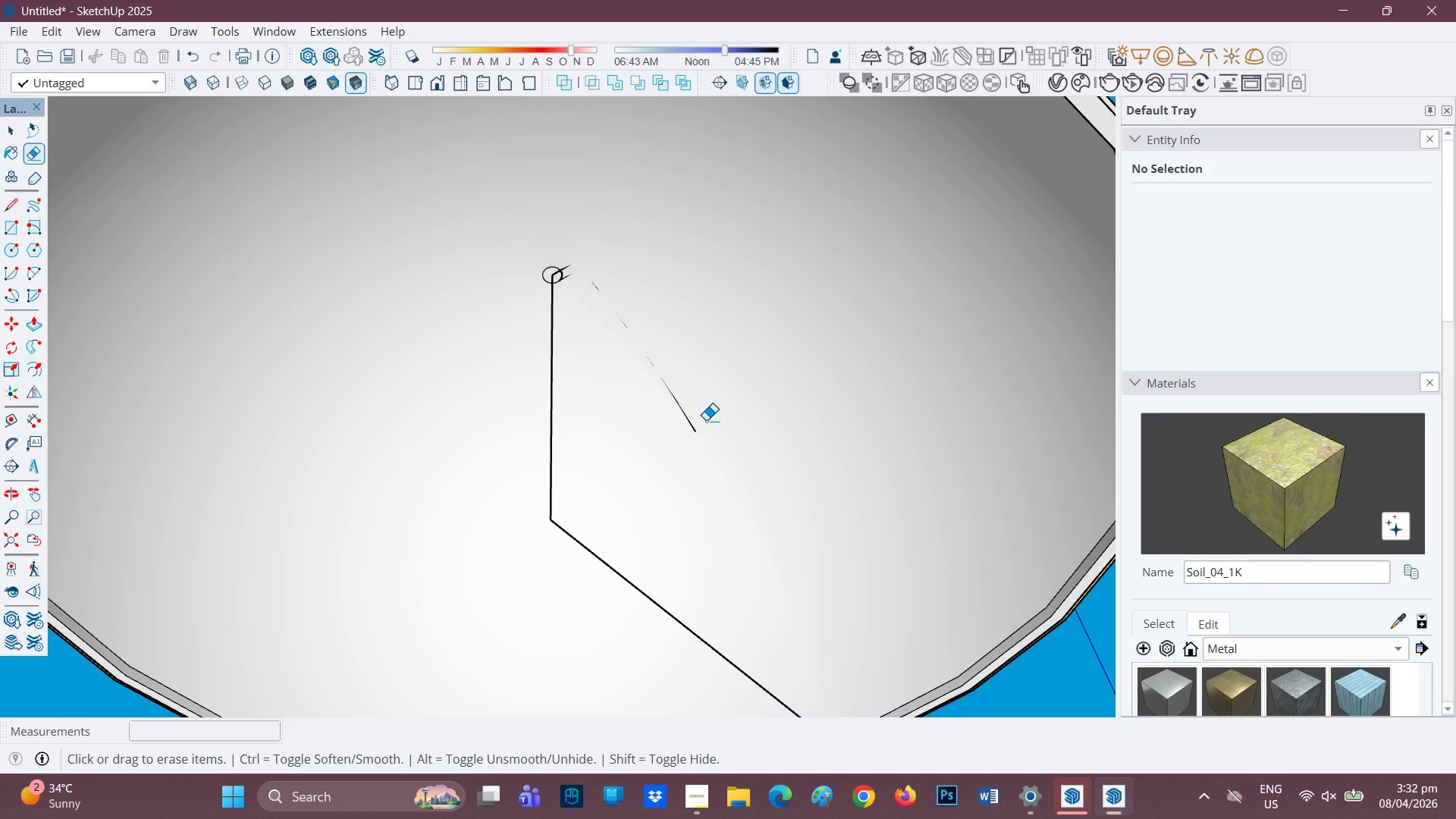 
scroll: coordinate [702, 421], scroll_direction: down, amount: 2.0
 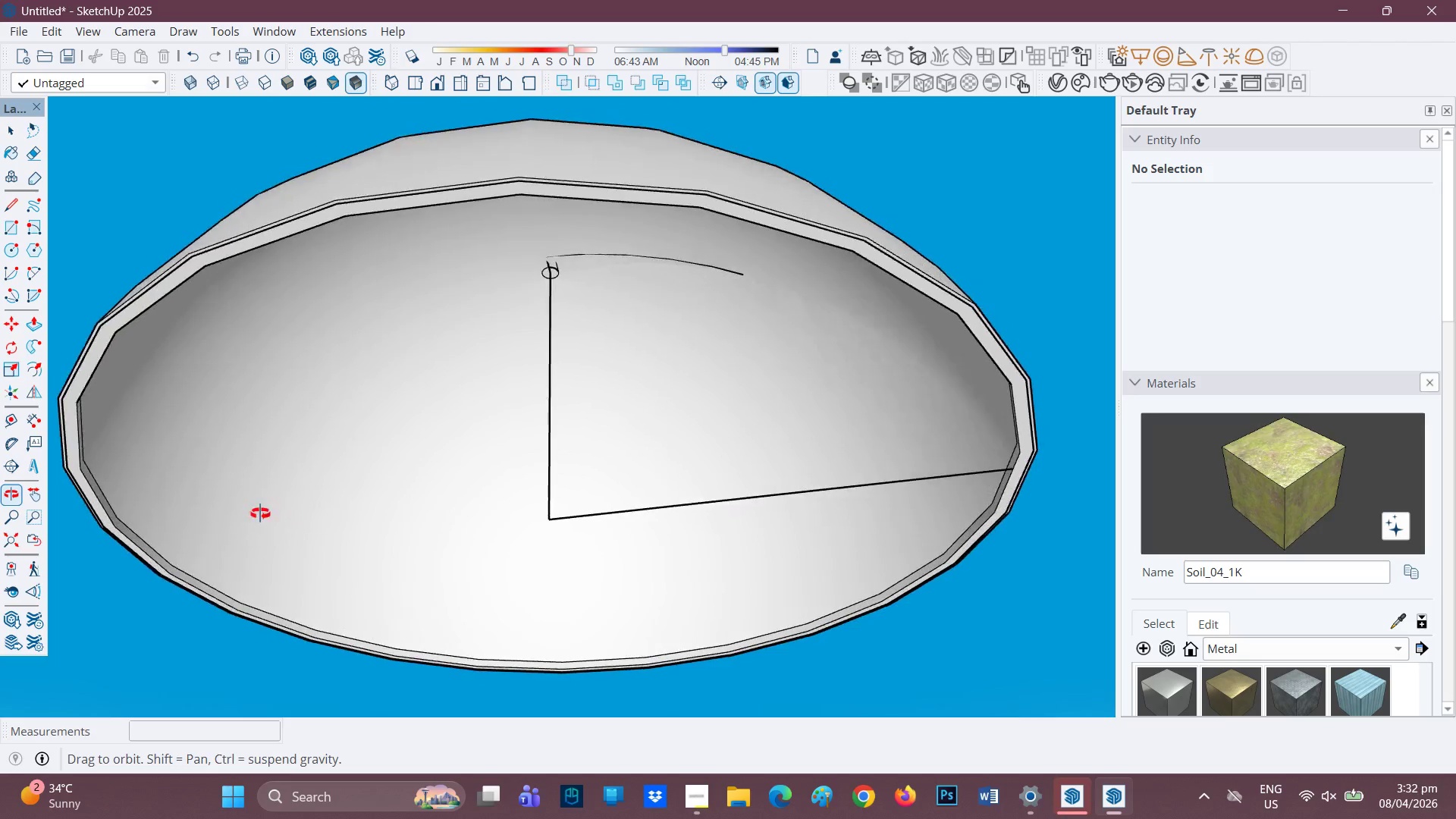 
scroll: coordinate [658, 364], scroll_direction: up, amount: 1.0
 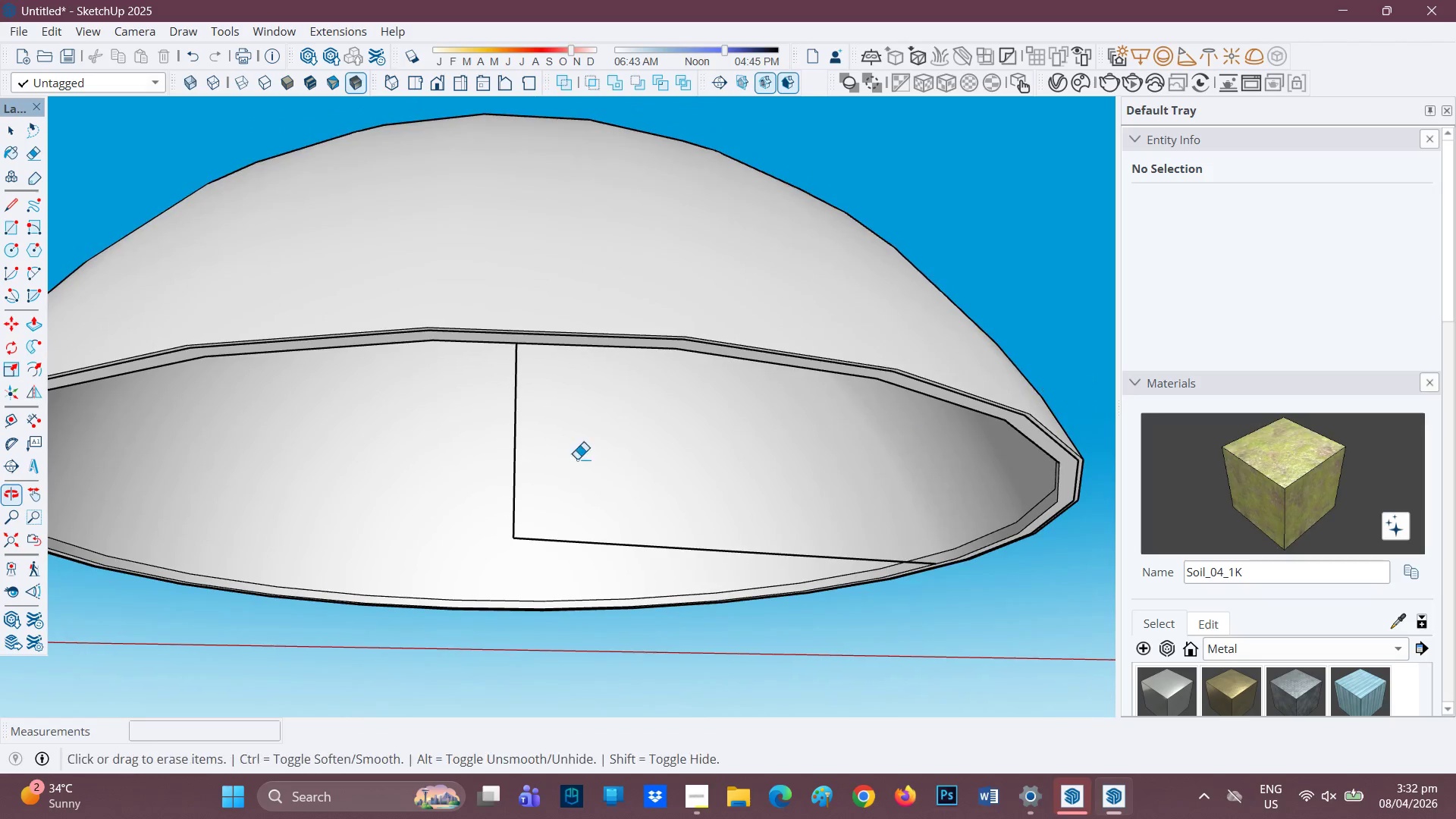 
scroll: coordinate [544, 467], scroll_direction: down, amount: 1.0
 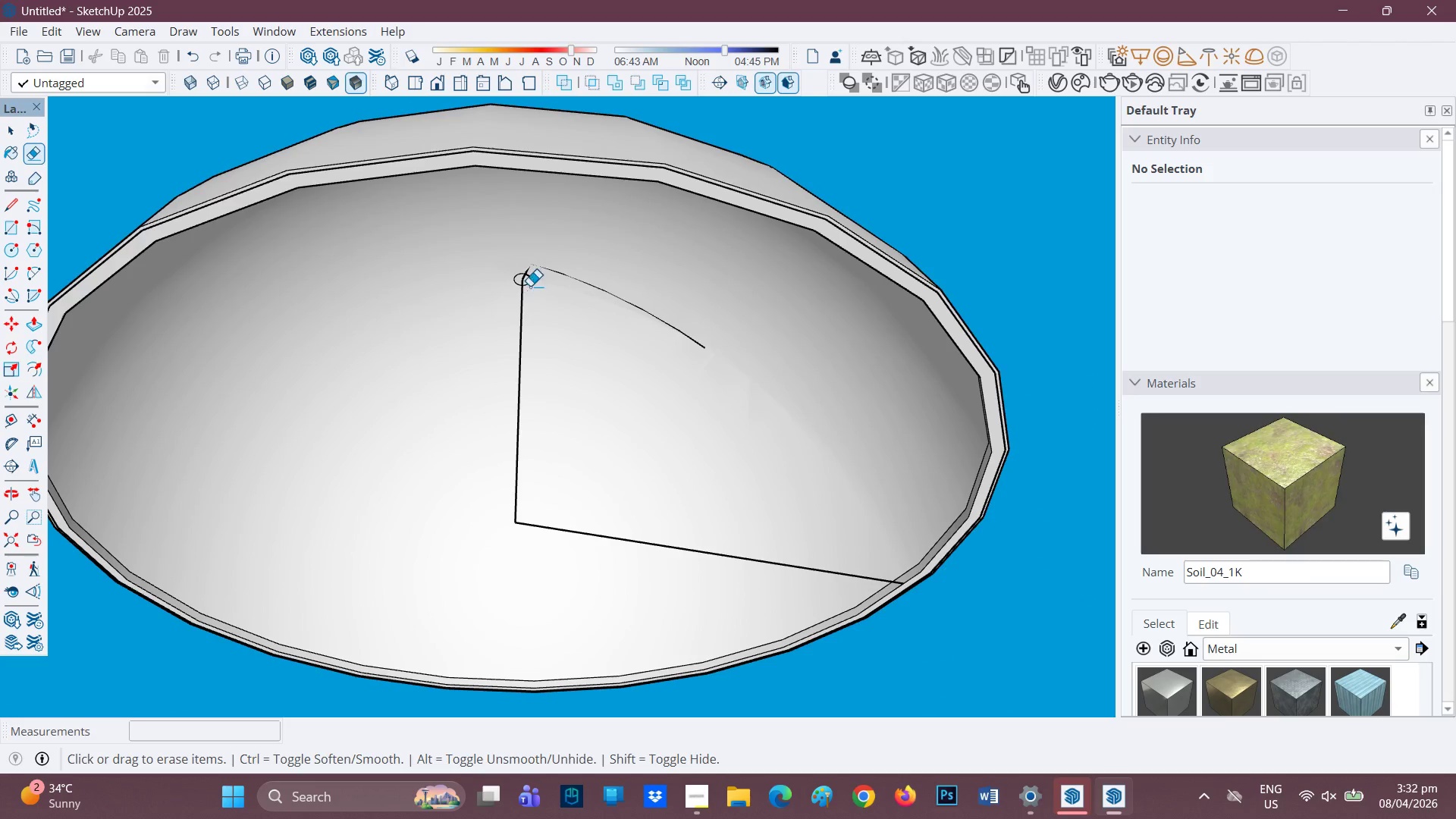 
left_click_drag(start_coordinate=[524, 281], to_coordinate=[531, 287])
 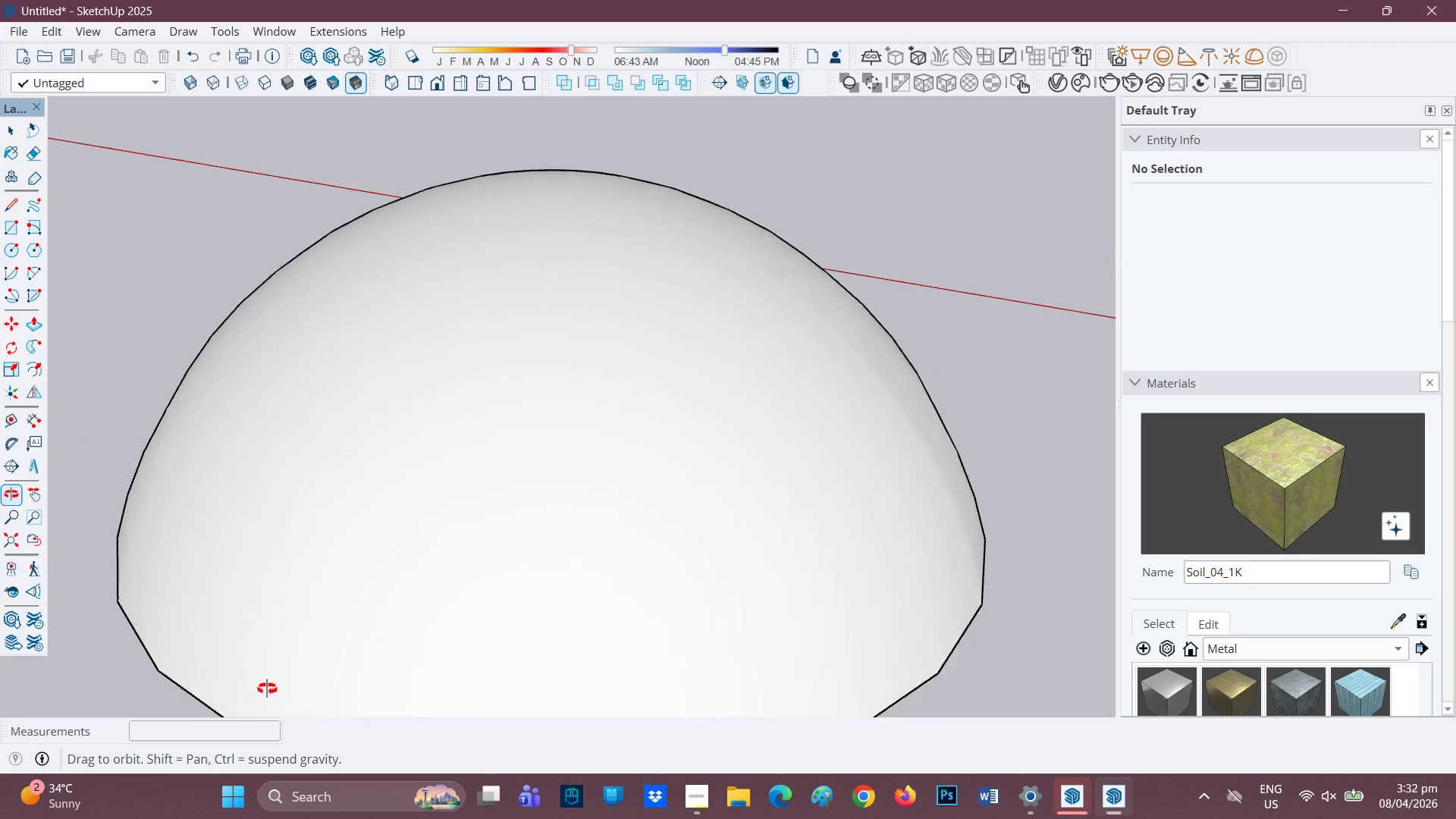 
key(Control+Z)
 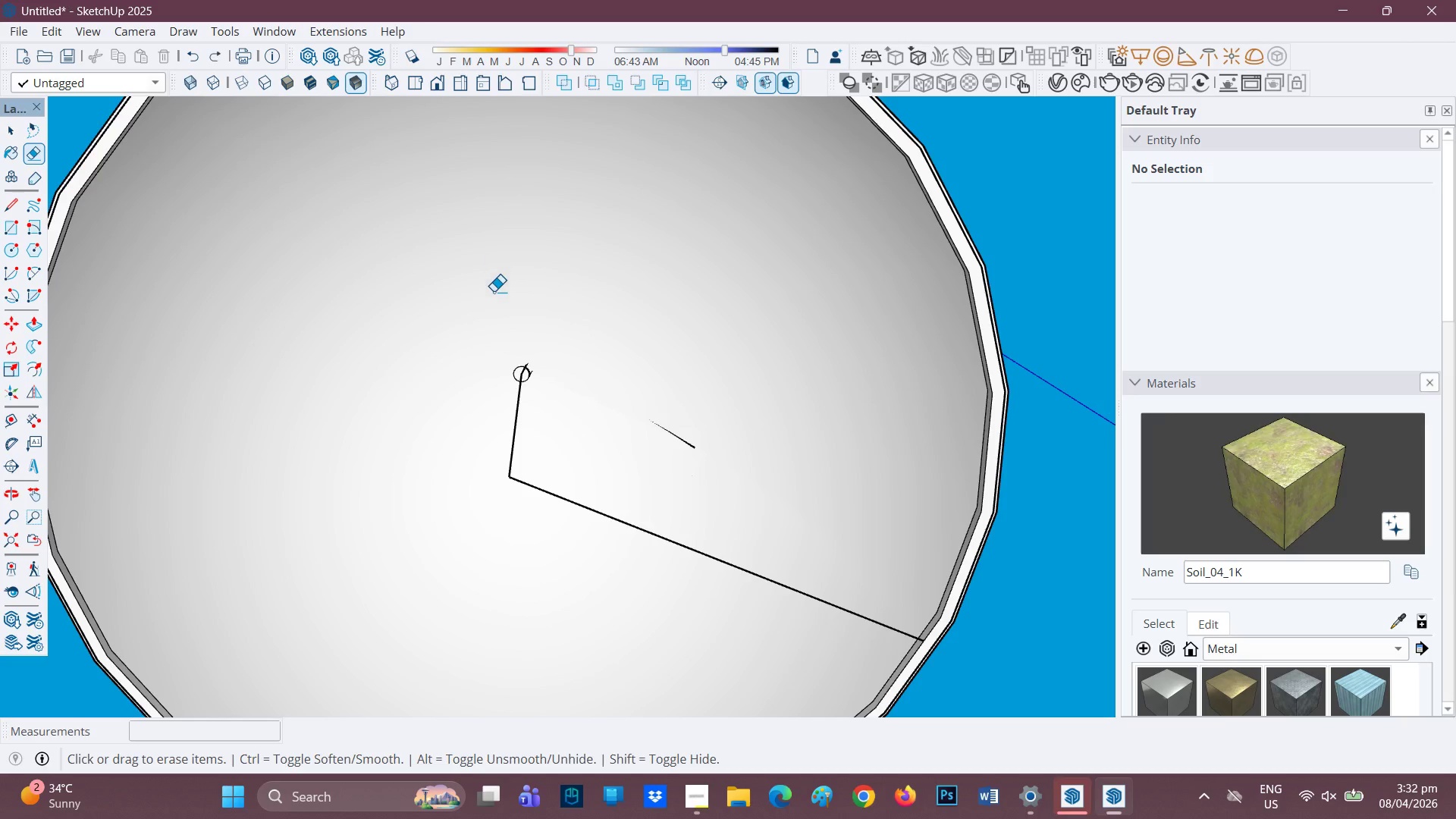 
key(Control+ControlLeft)
 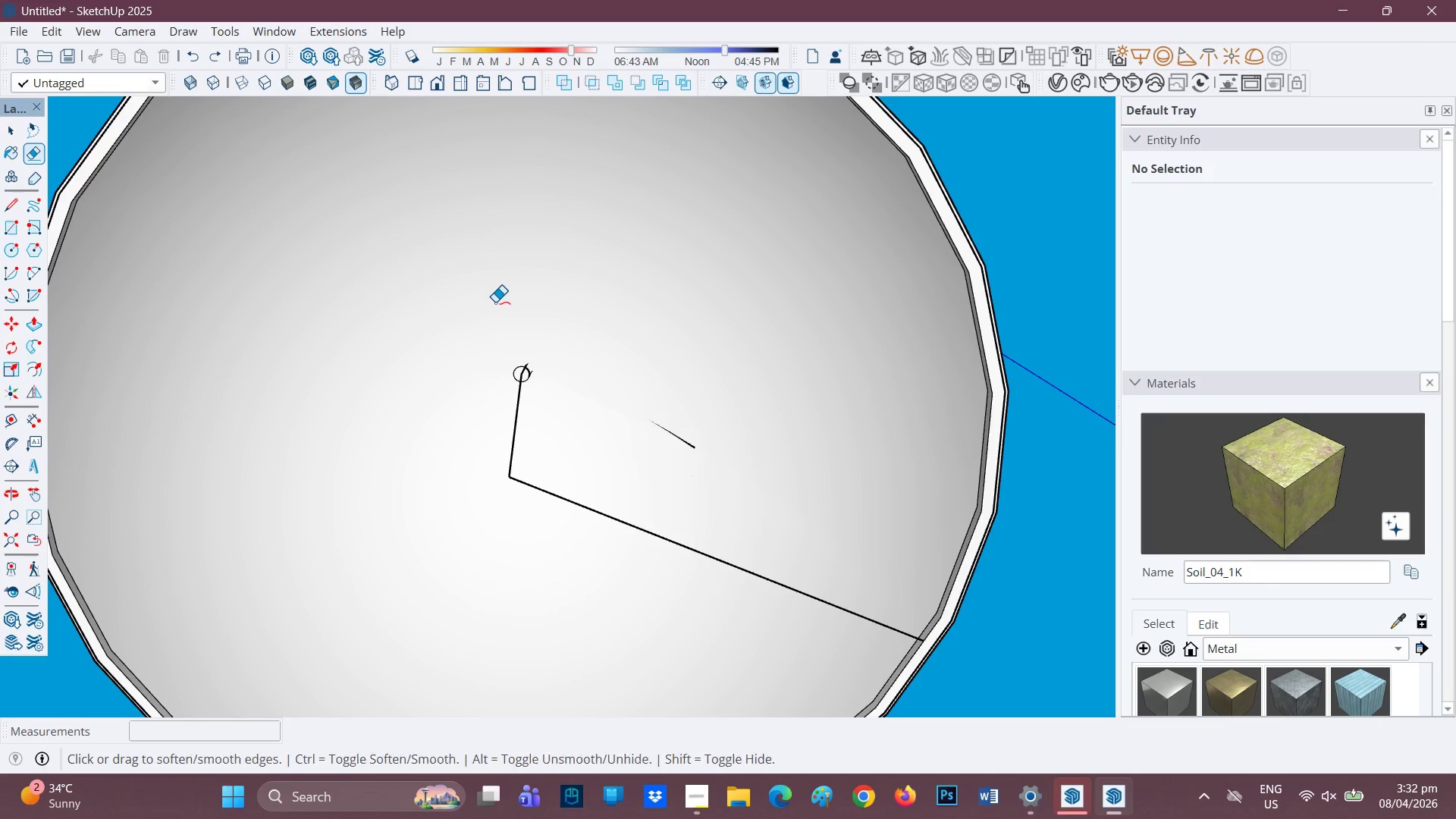 
key(Control+Z)
 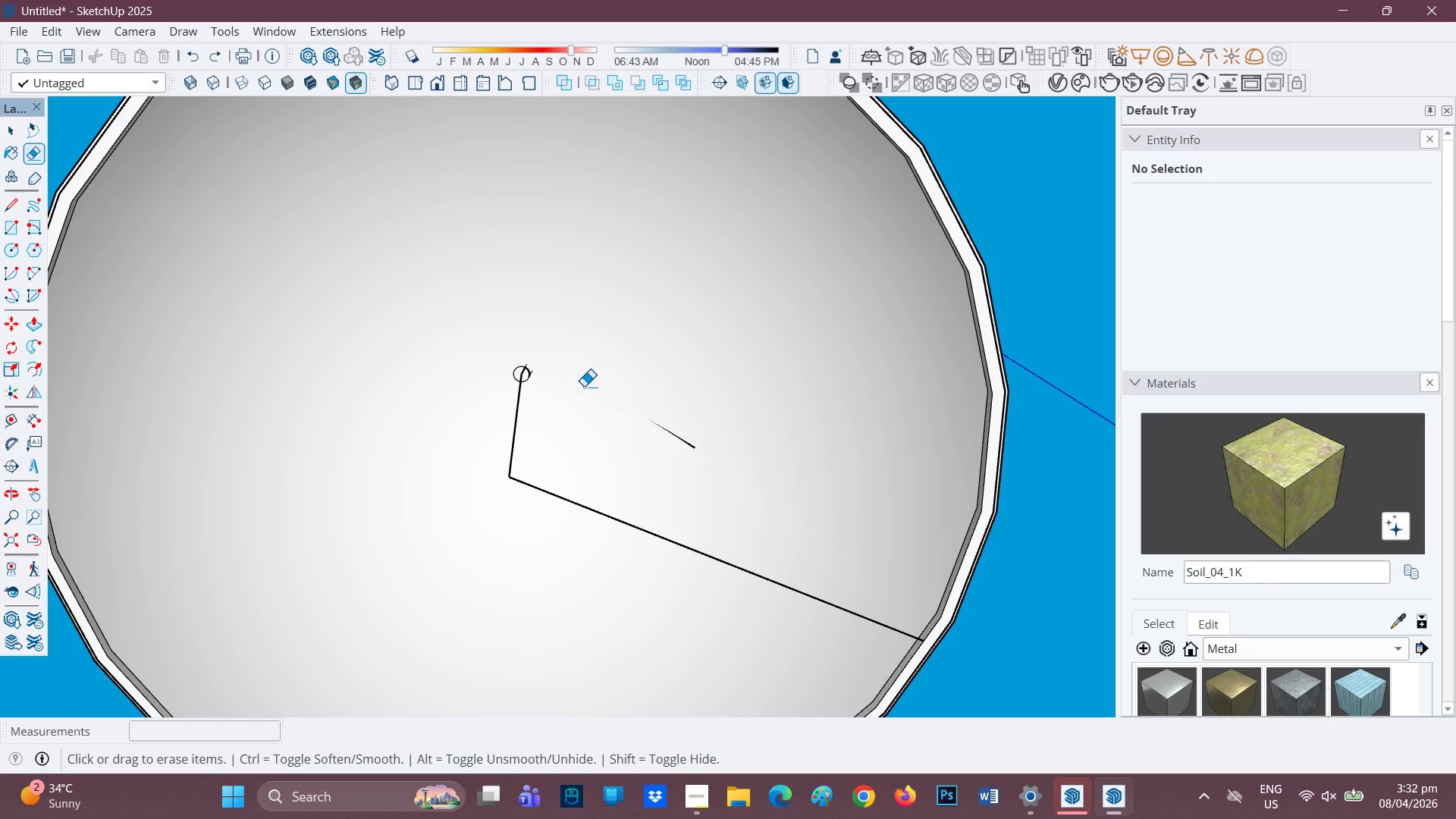 
scroll: coordinate [588, 381], scroll_direction: down, amount: 1.0
 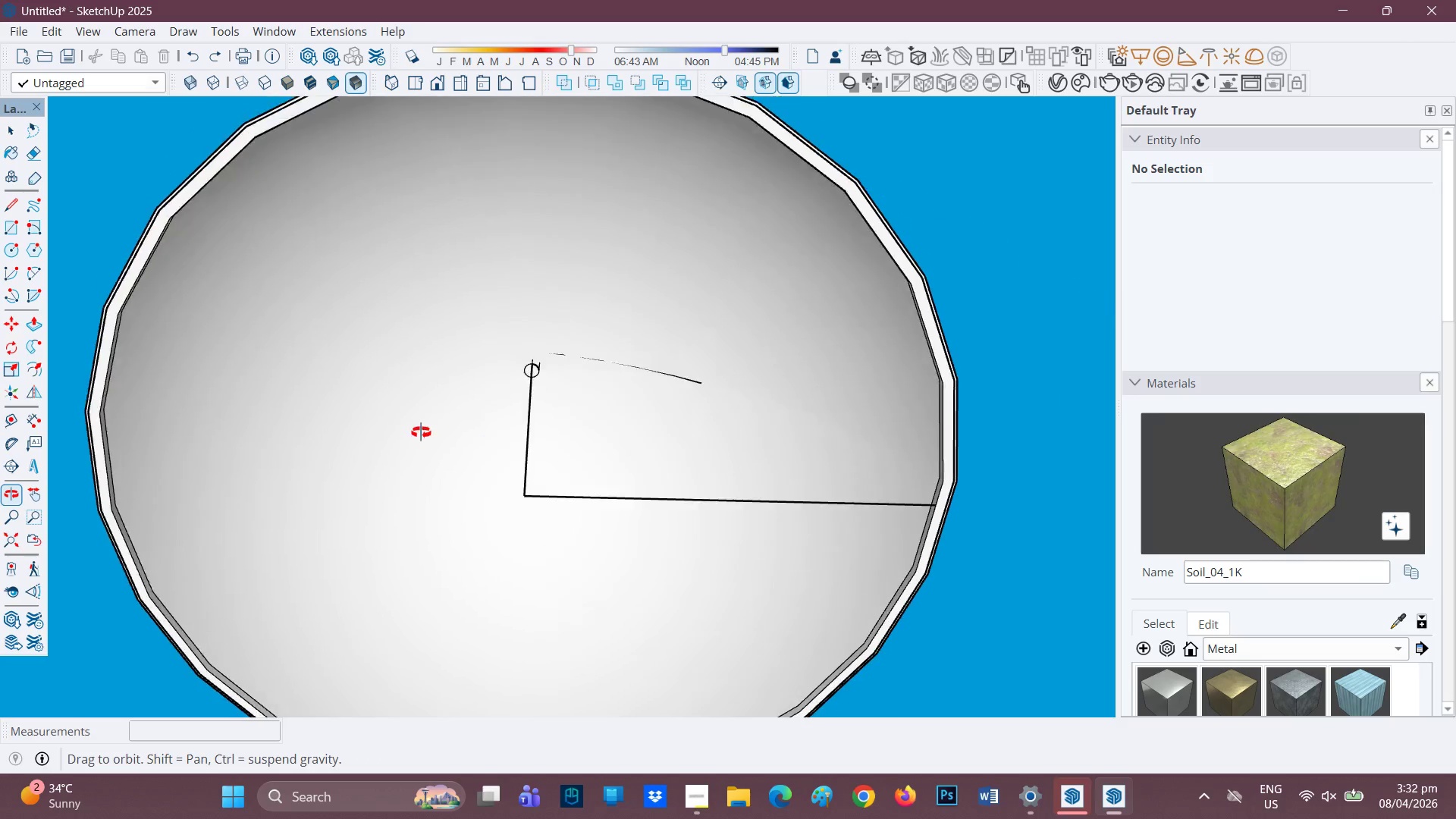 
key(Control+Z)
 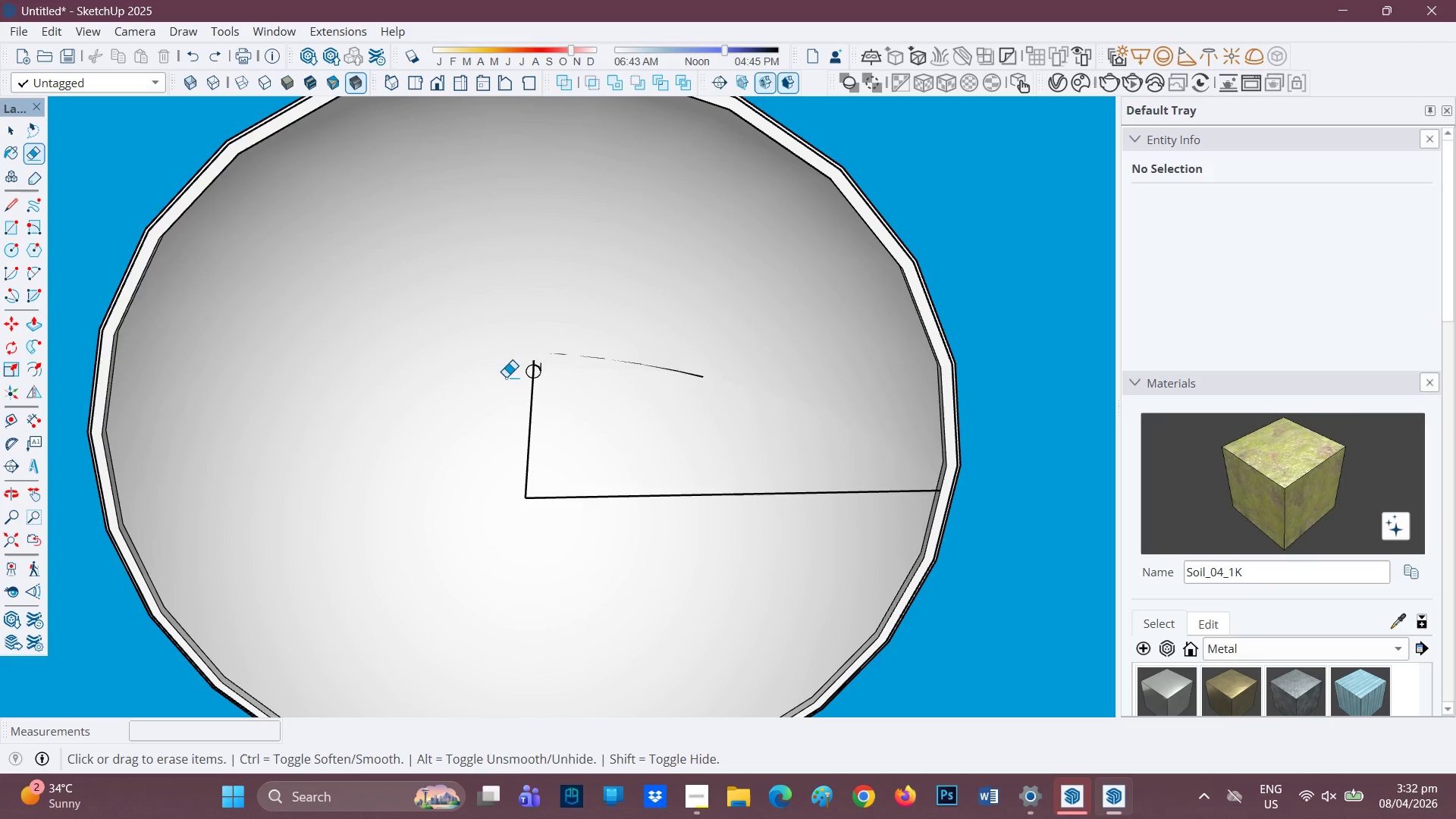 
key(Control+ControlLeft)
 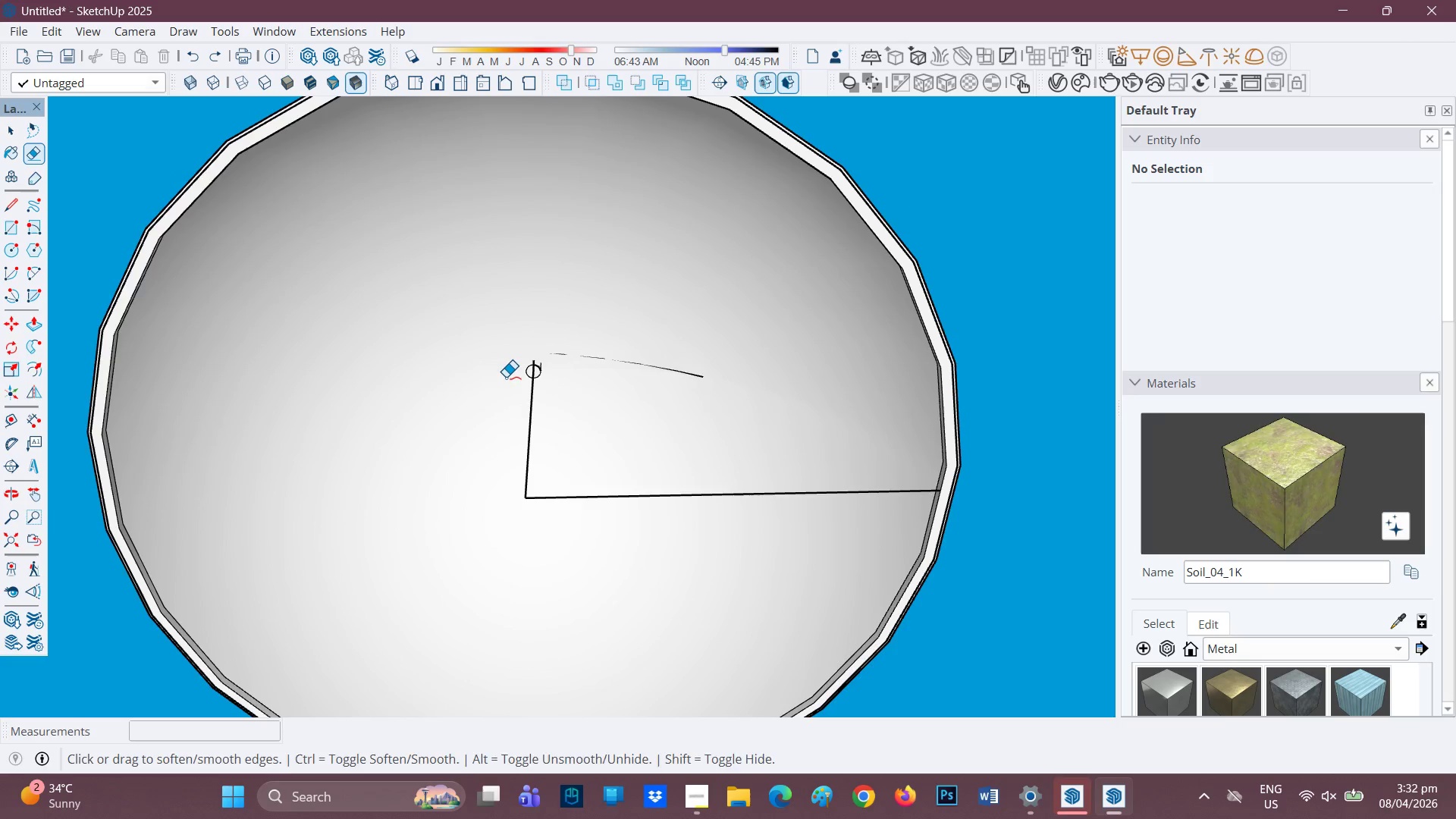 
key(Control+Z)
 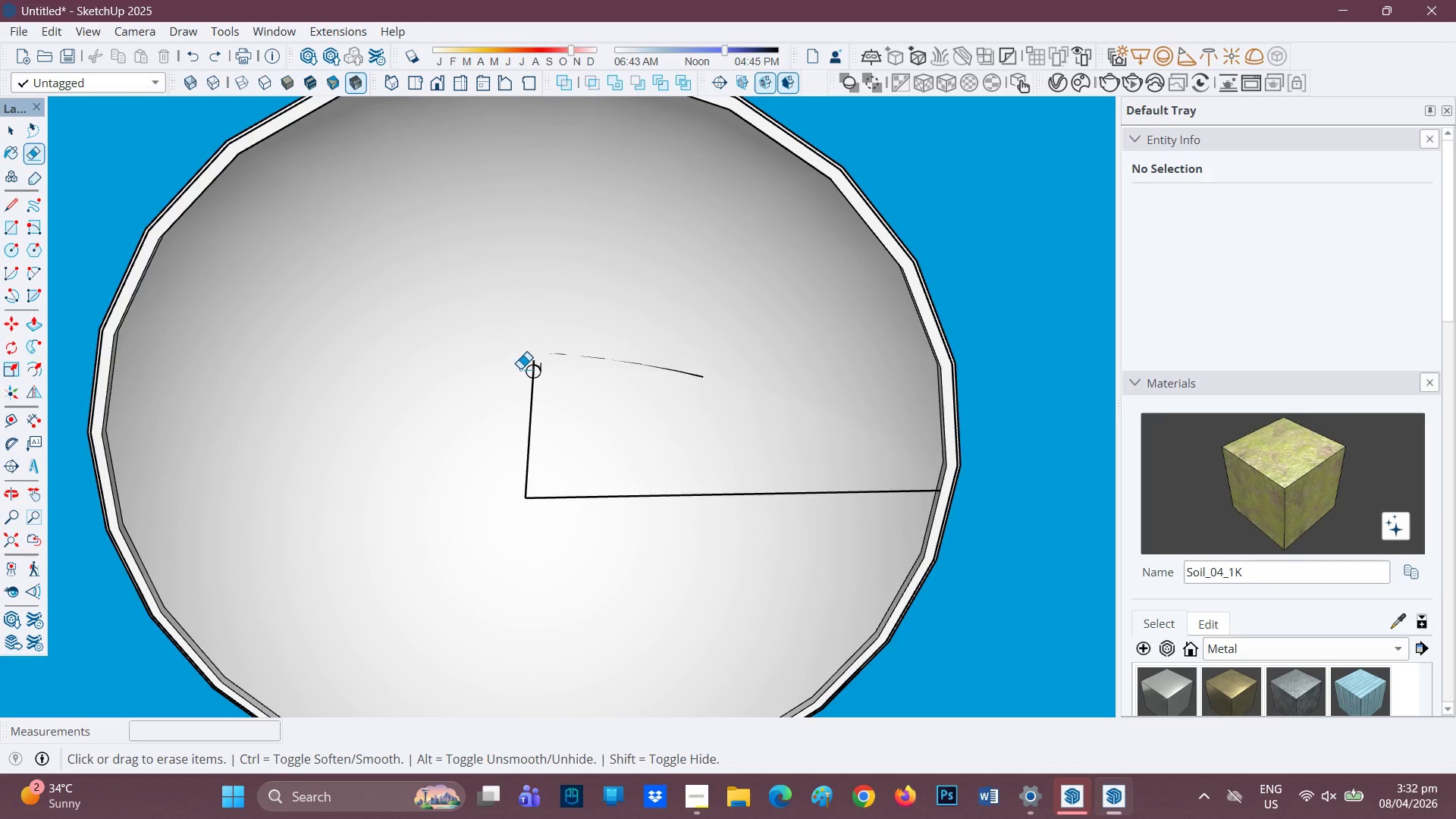 
key(Control+ControlLeft)
 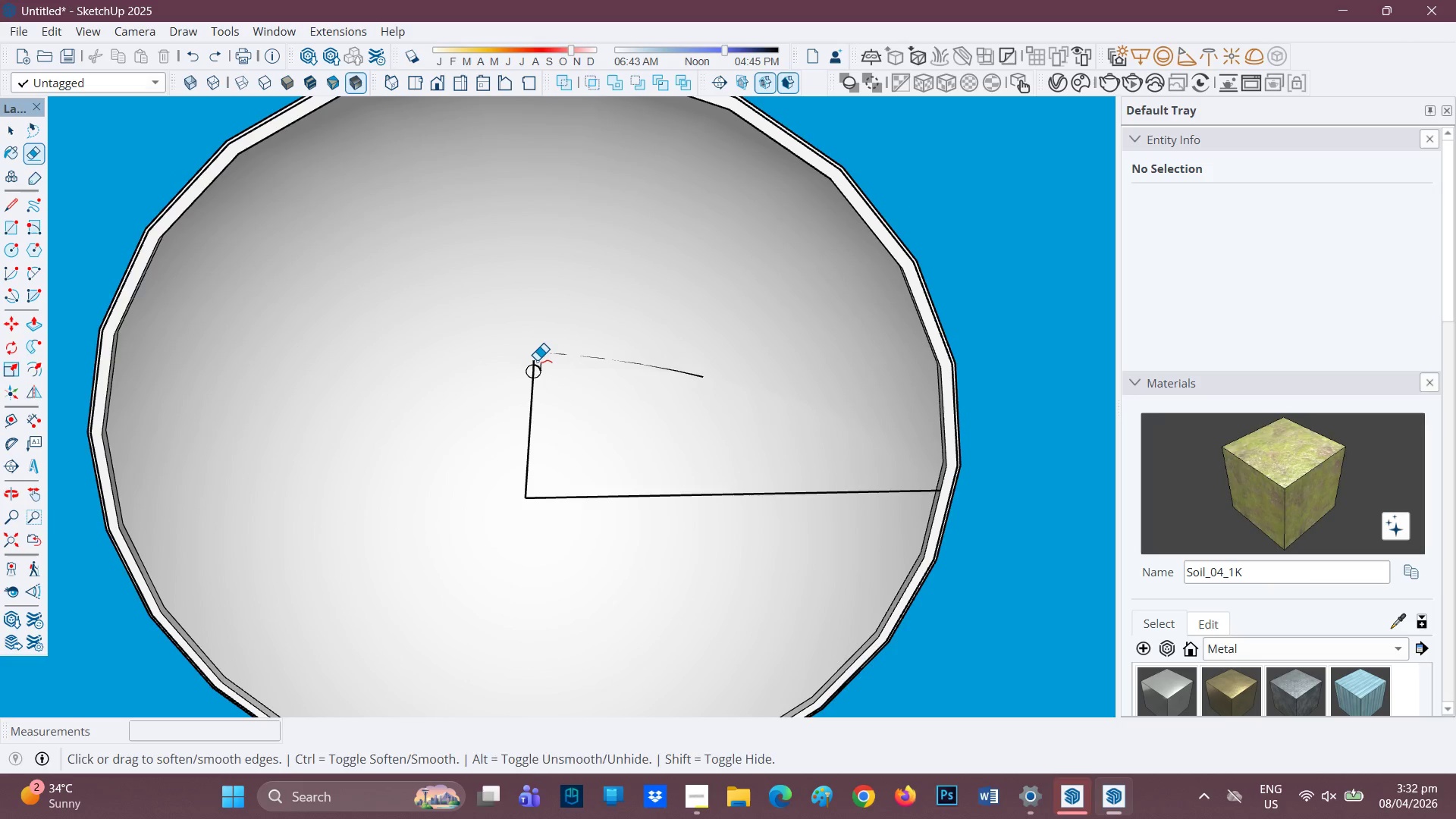 
key(Control+Z)
 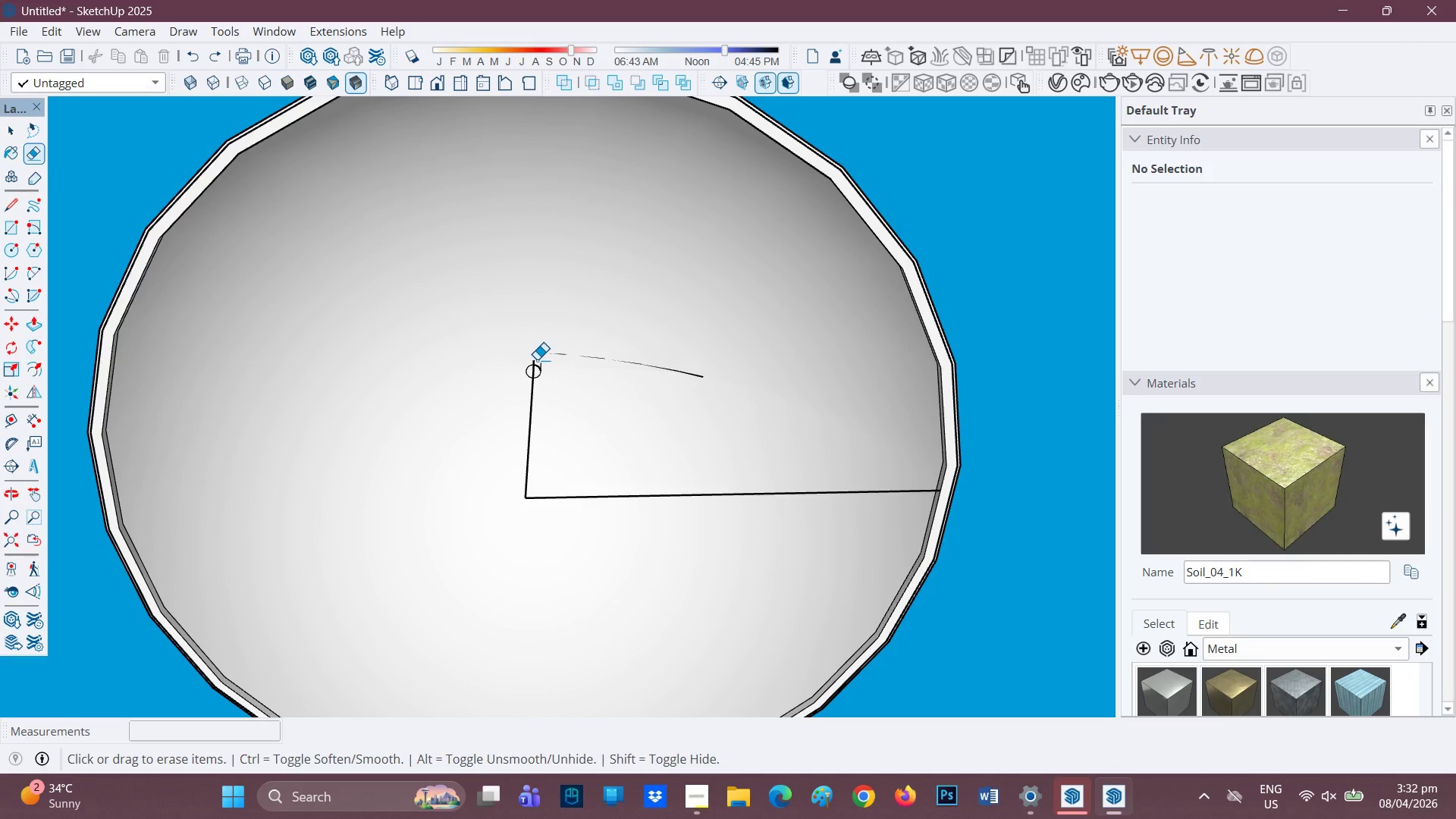 
key(Control+Z)
 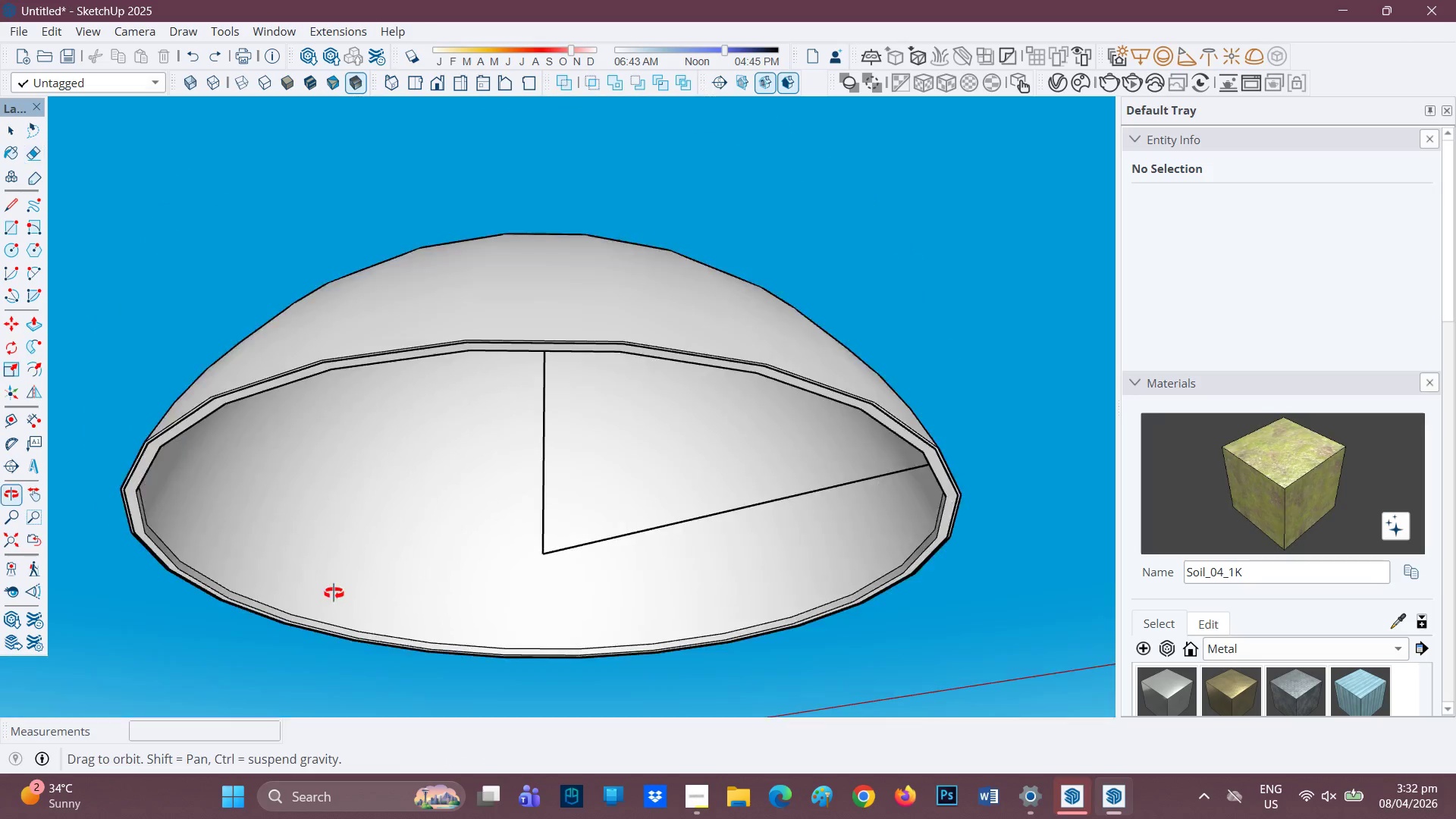 
scroll: coordinate [517, 466], scroll_direction: down, amount: 7.0
 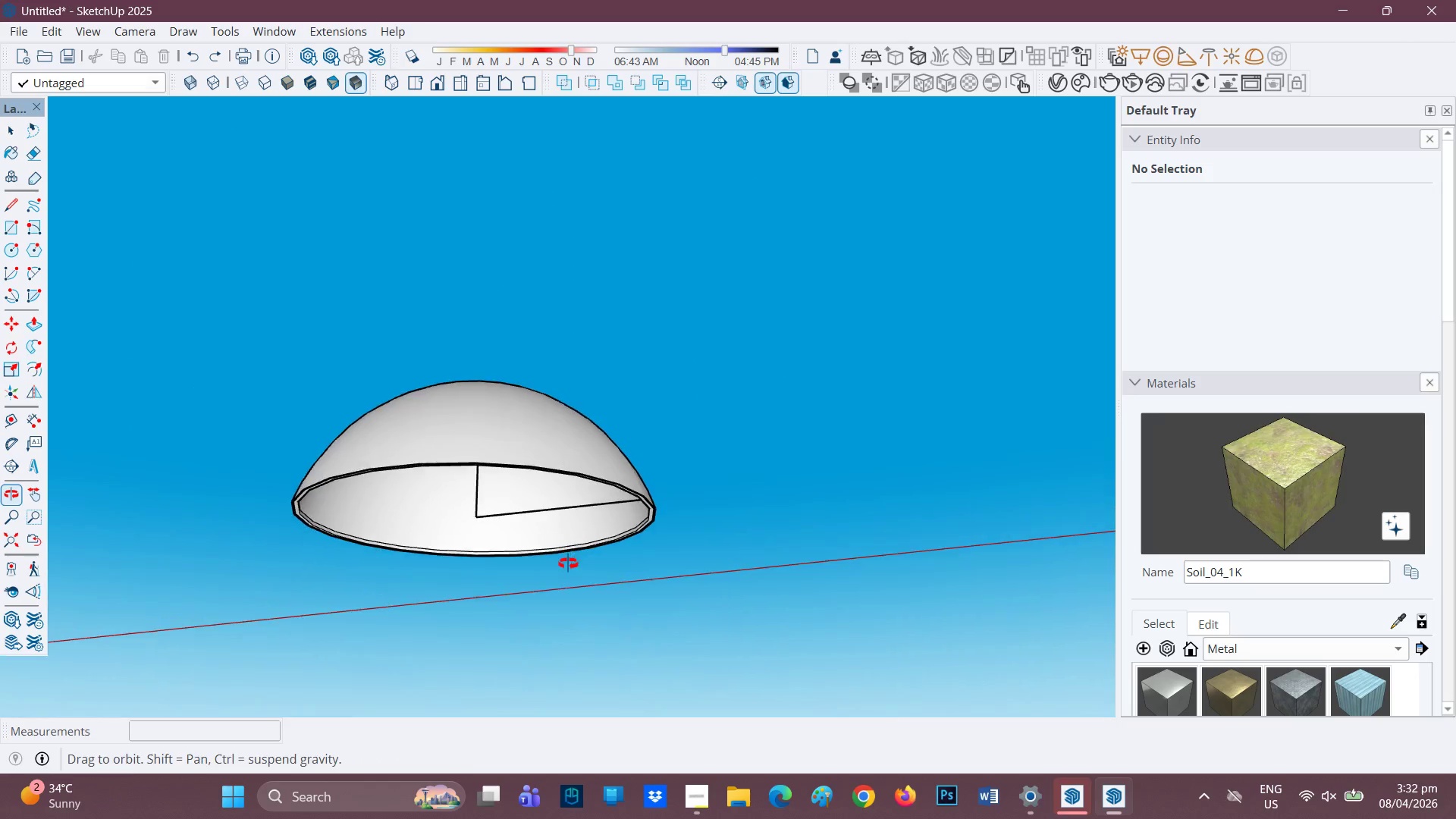 
key(Control+Z)
 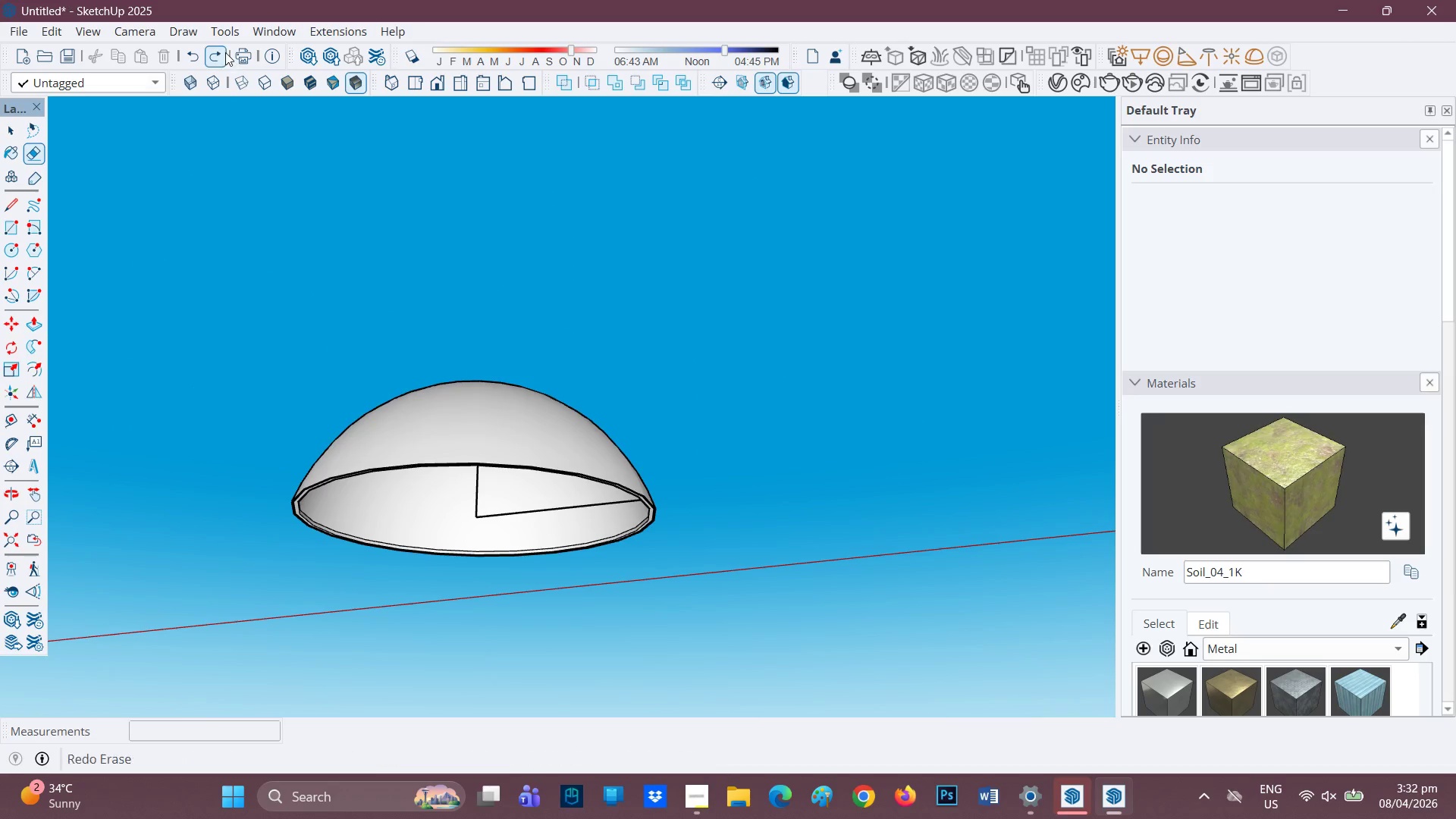 
left_click([190, 52])
 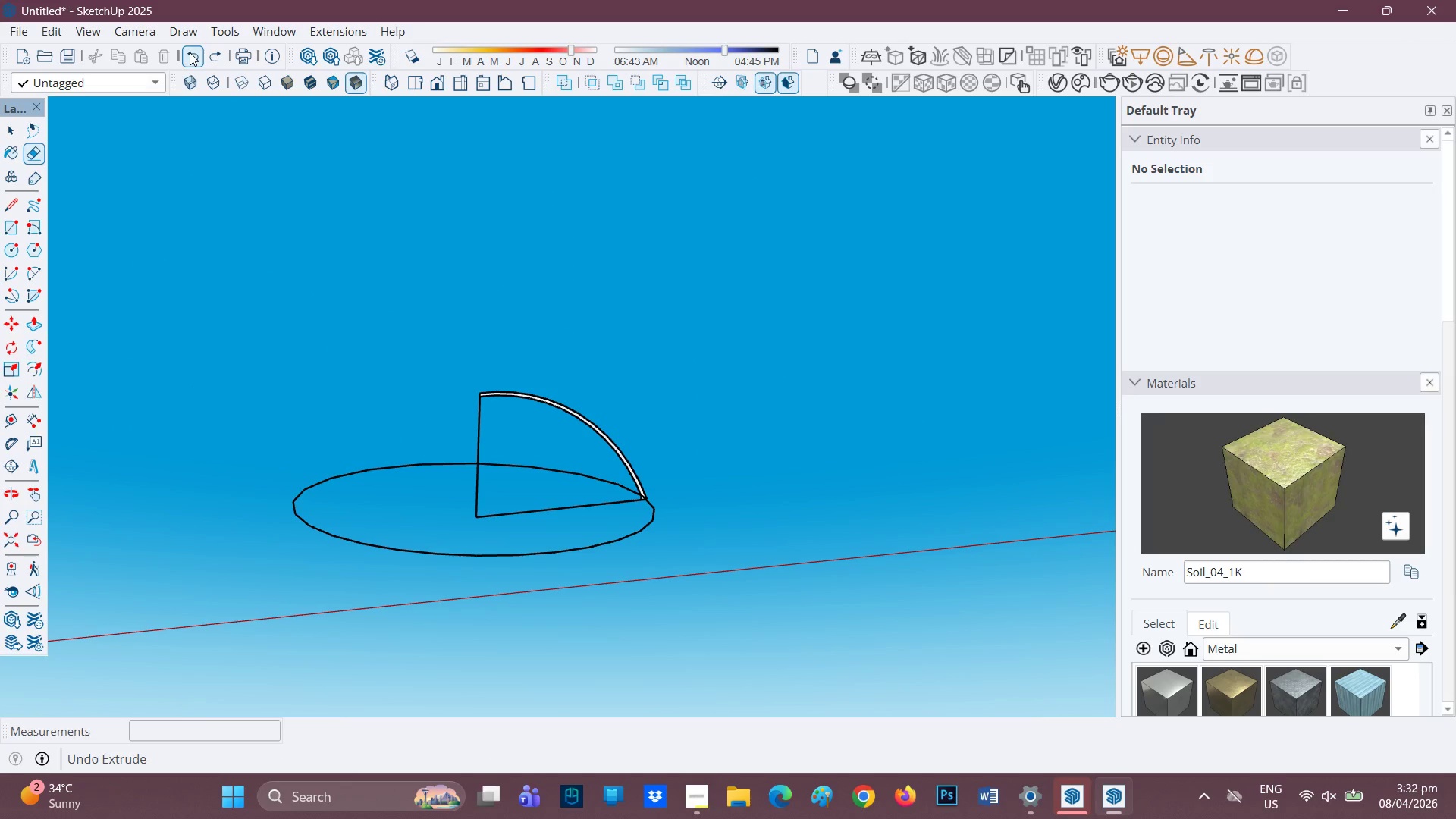 
left_click([190, 52])
 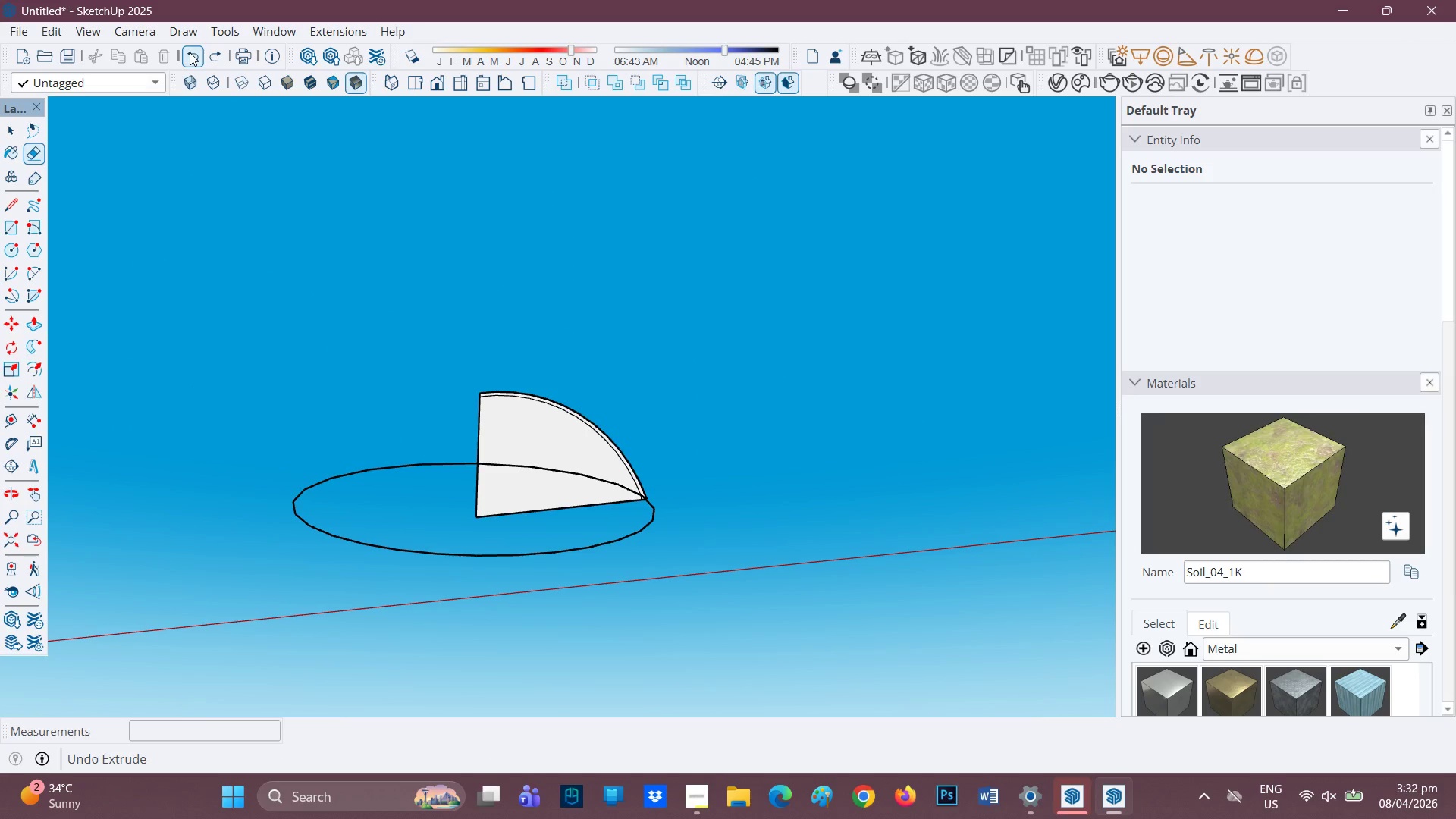 
left_click([190, 52])
 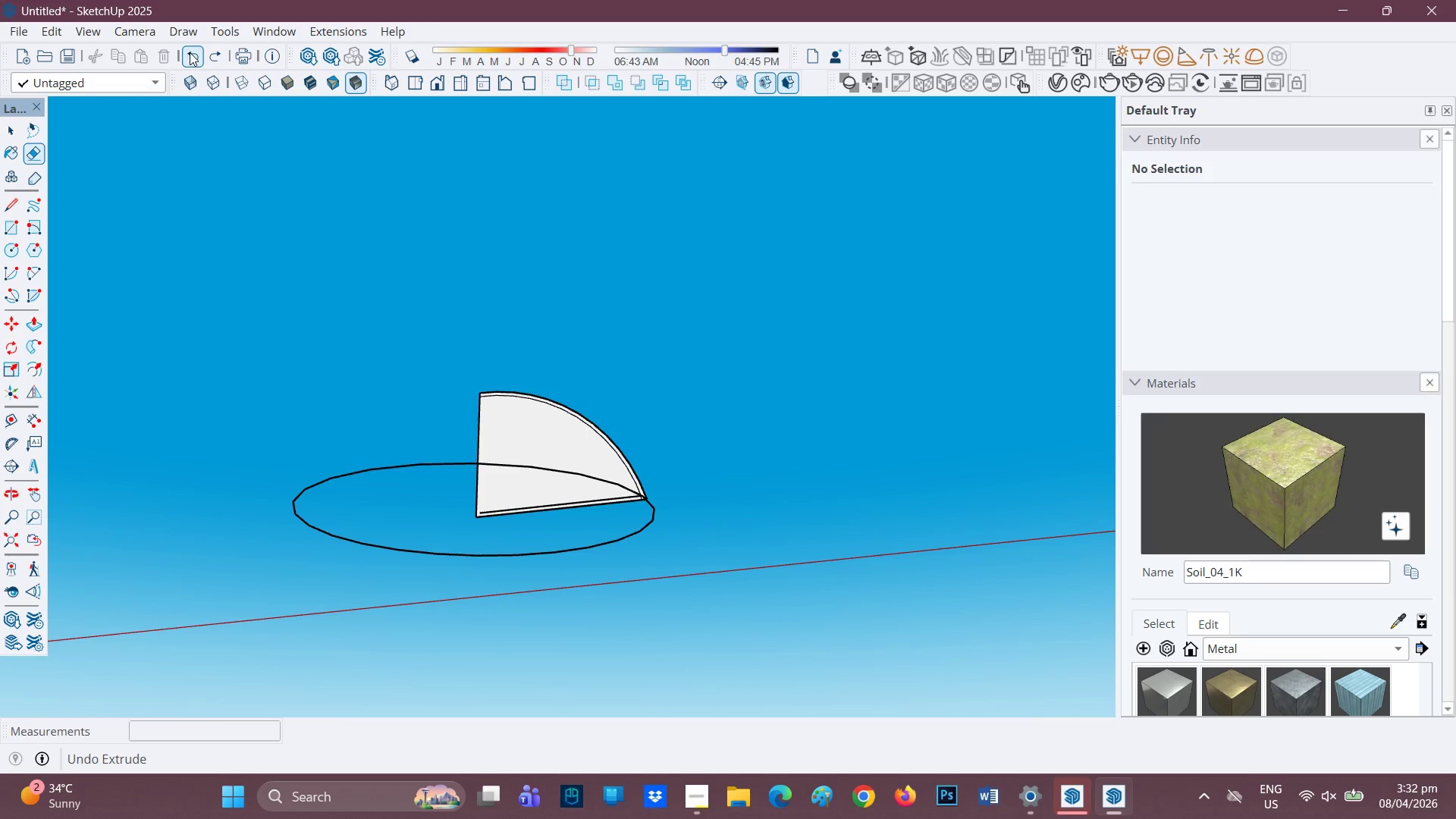 
left_click([190, 52])
 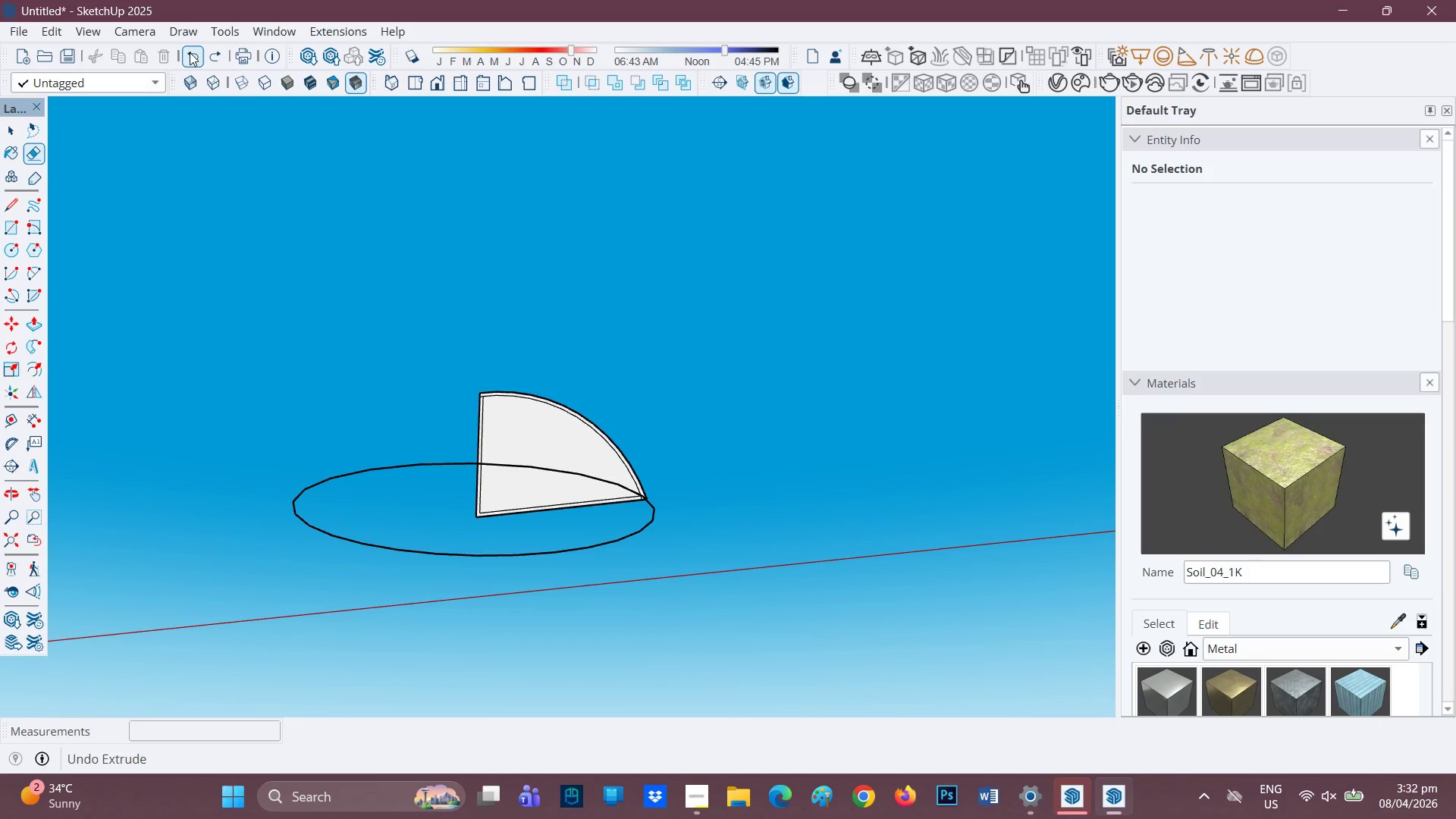 
left_click([190, 52])
 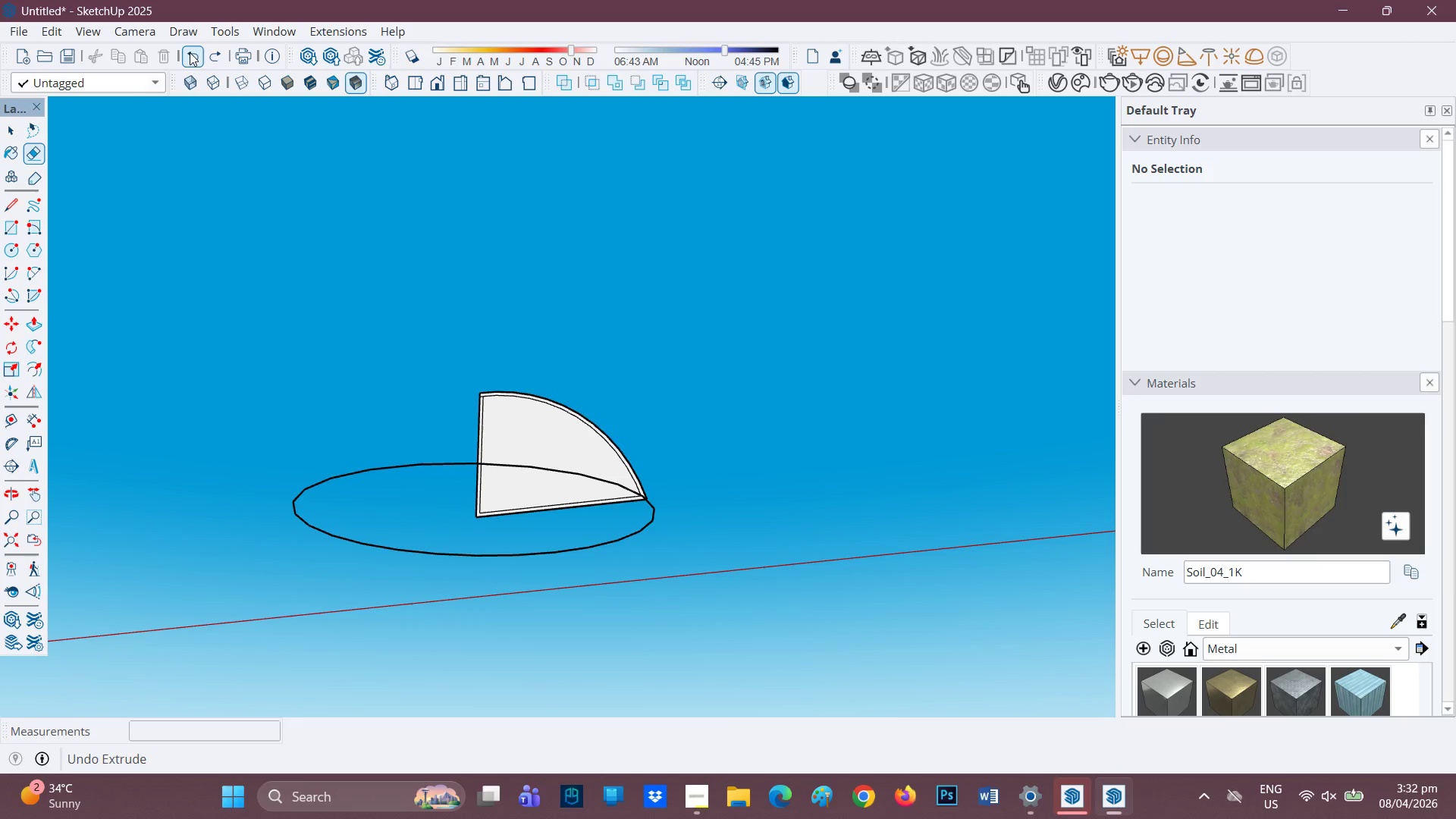 
left_click([190, 52])
 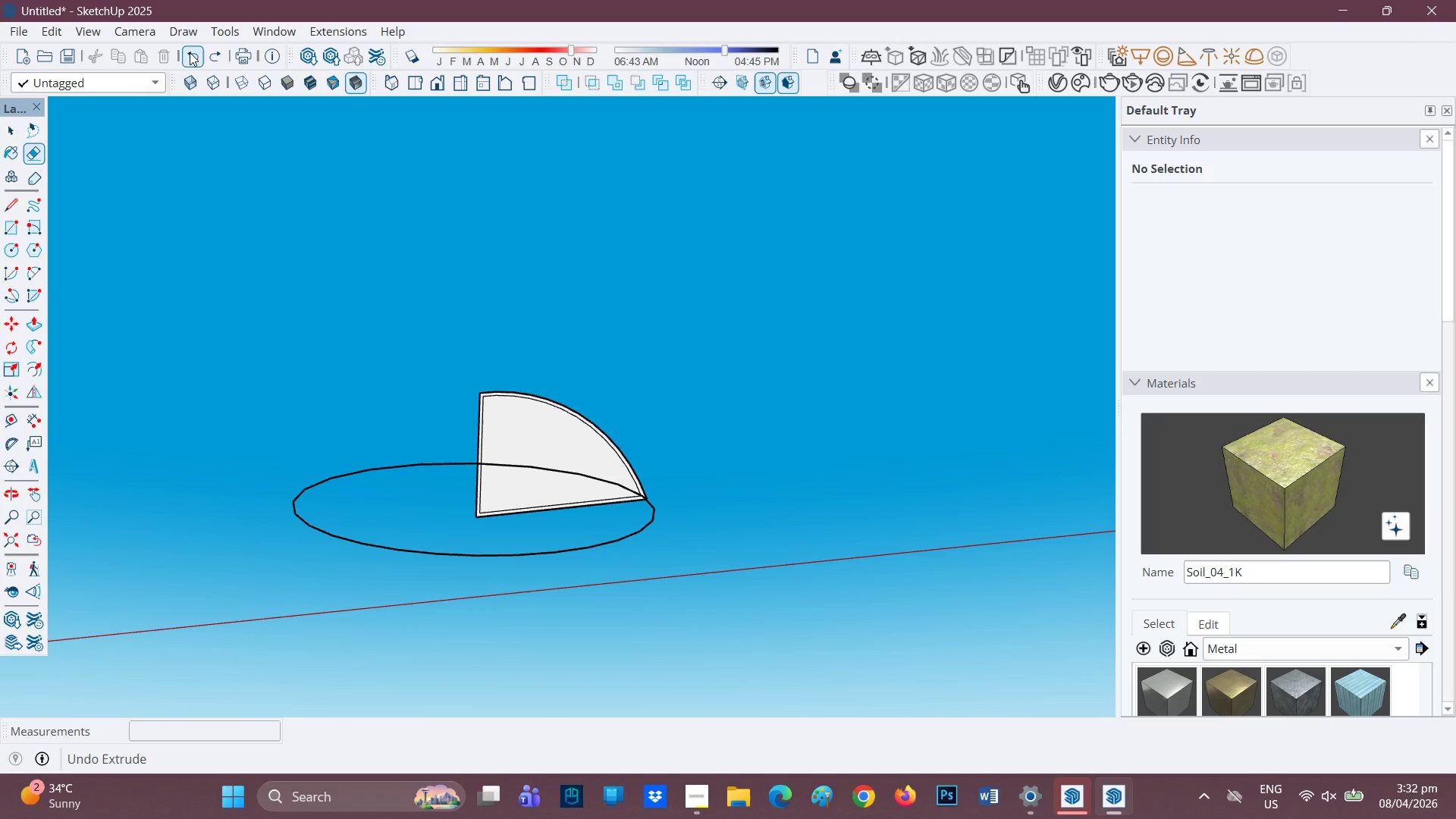 
left_click([190, 52])
 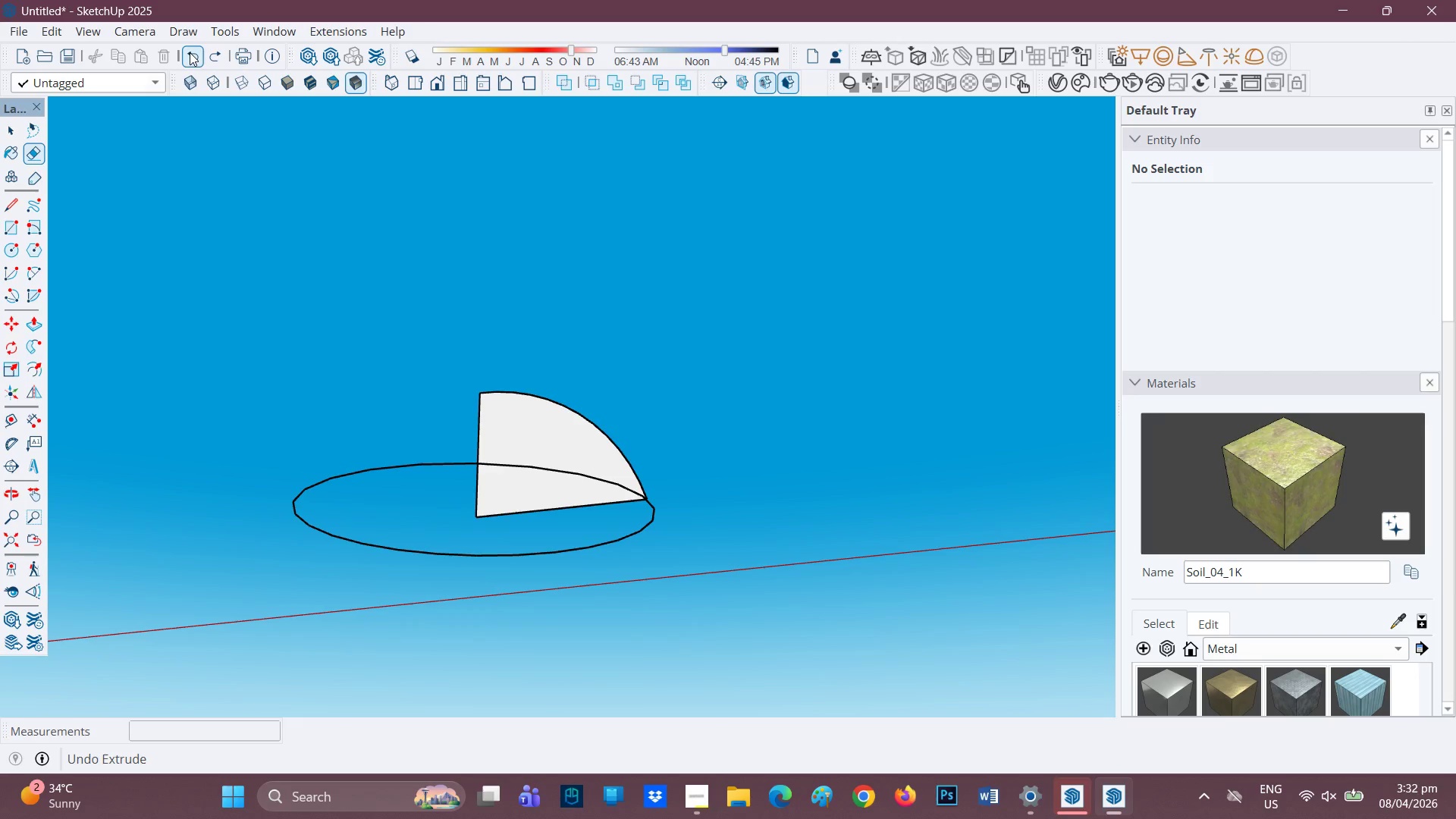 
left_click([190, 52])
 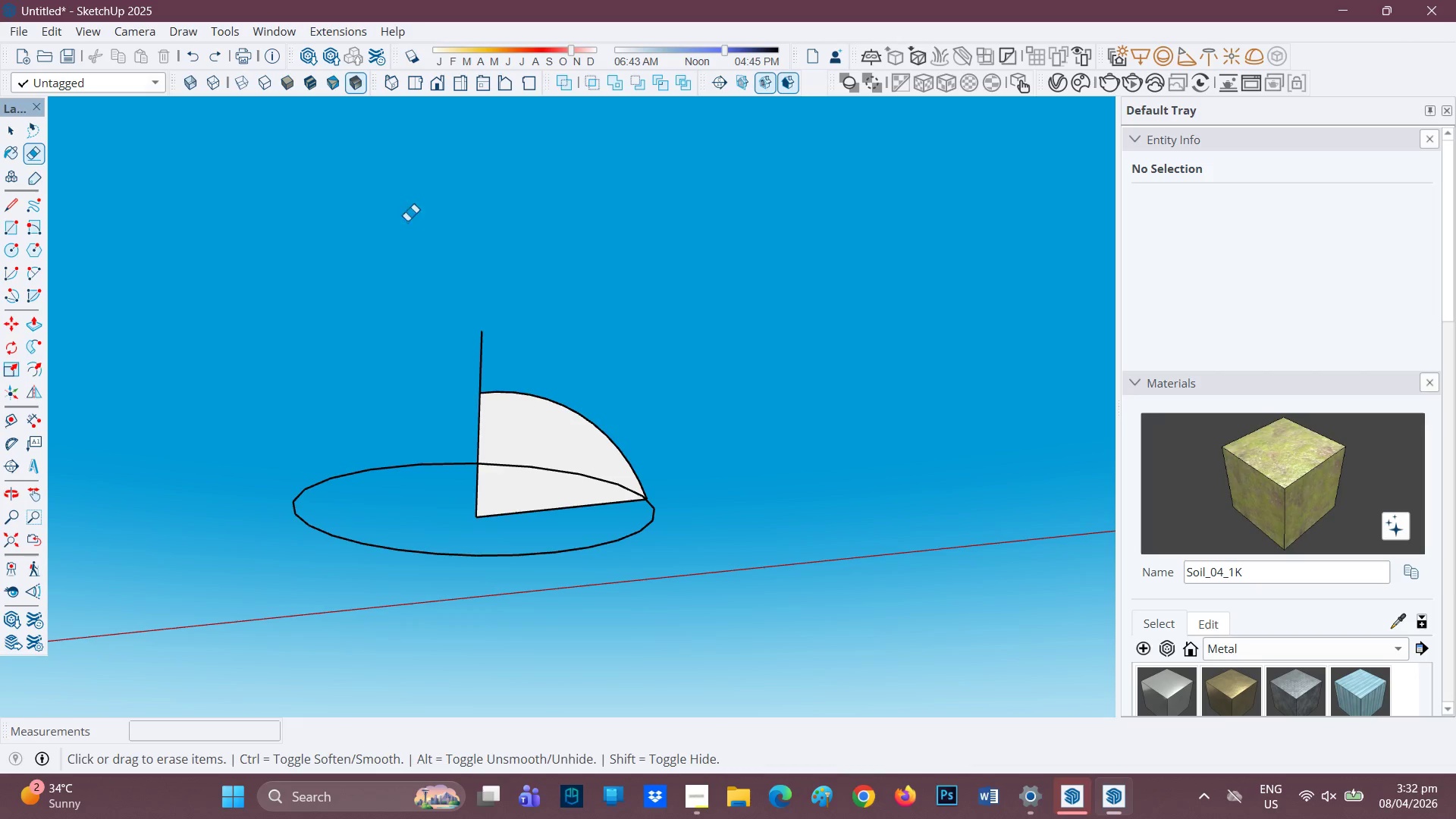 
scroll: coordinate [442, 245], scroll_direction: down, amount: 1.0
 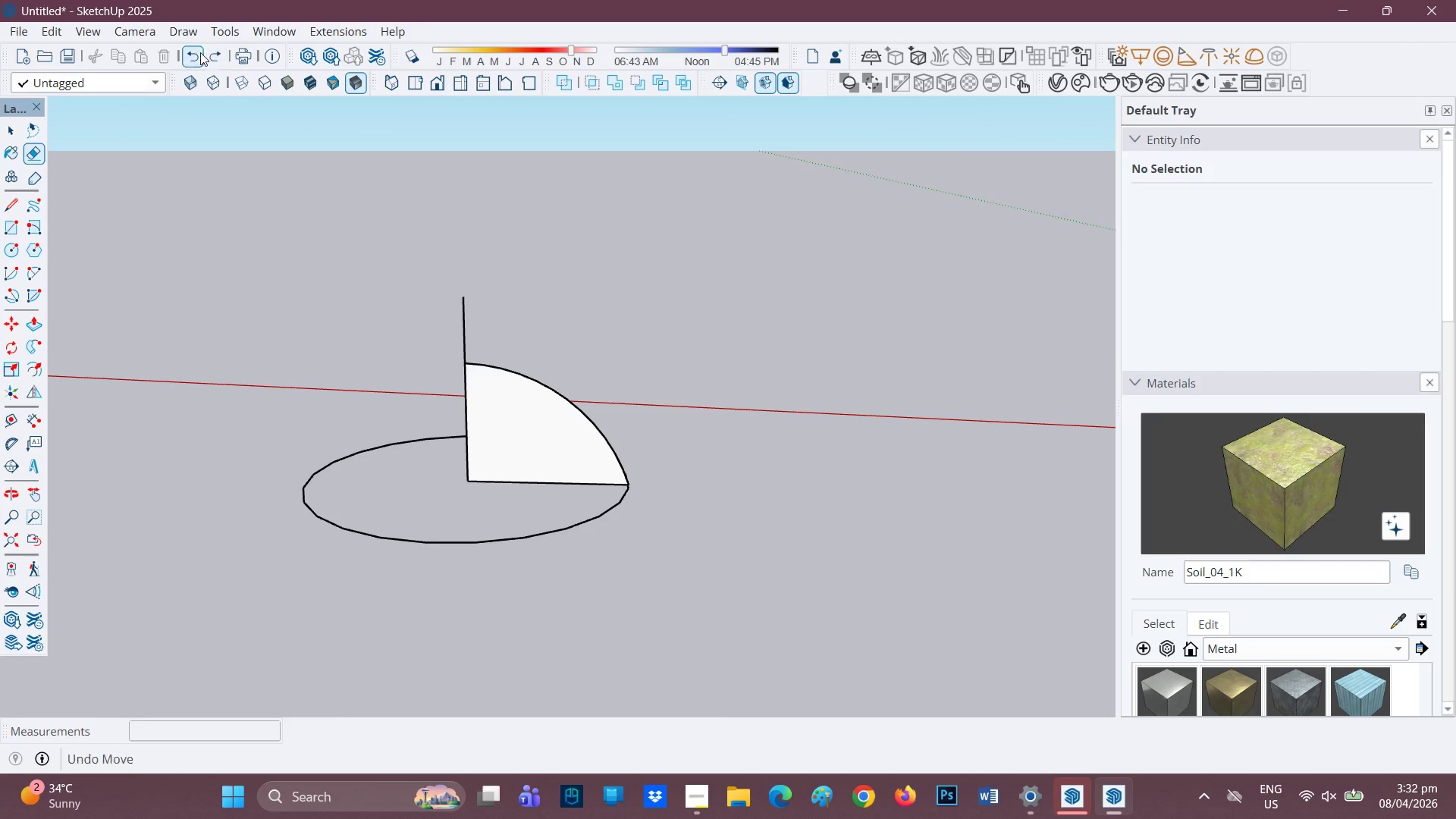 
left_click([190, 60])
 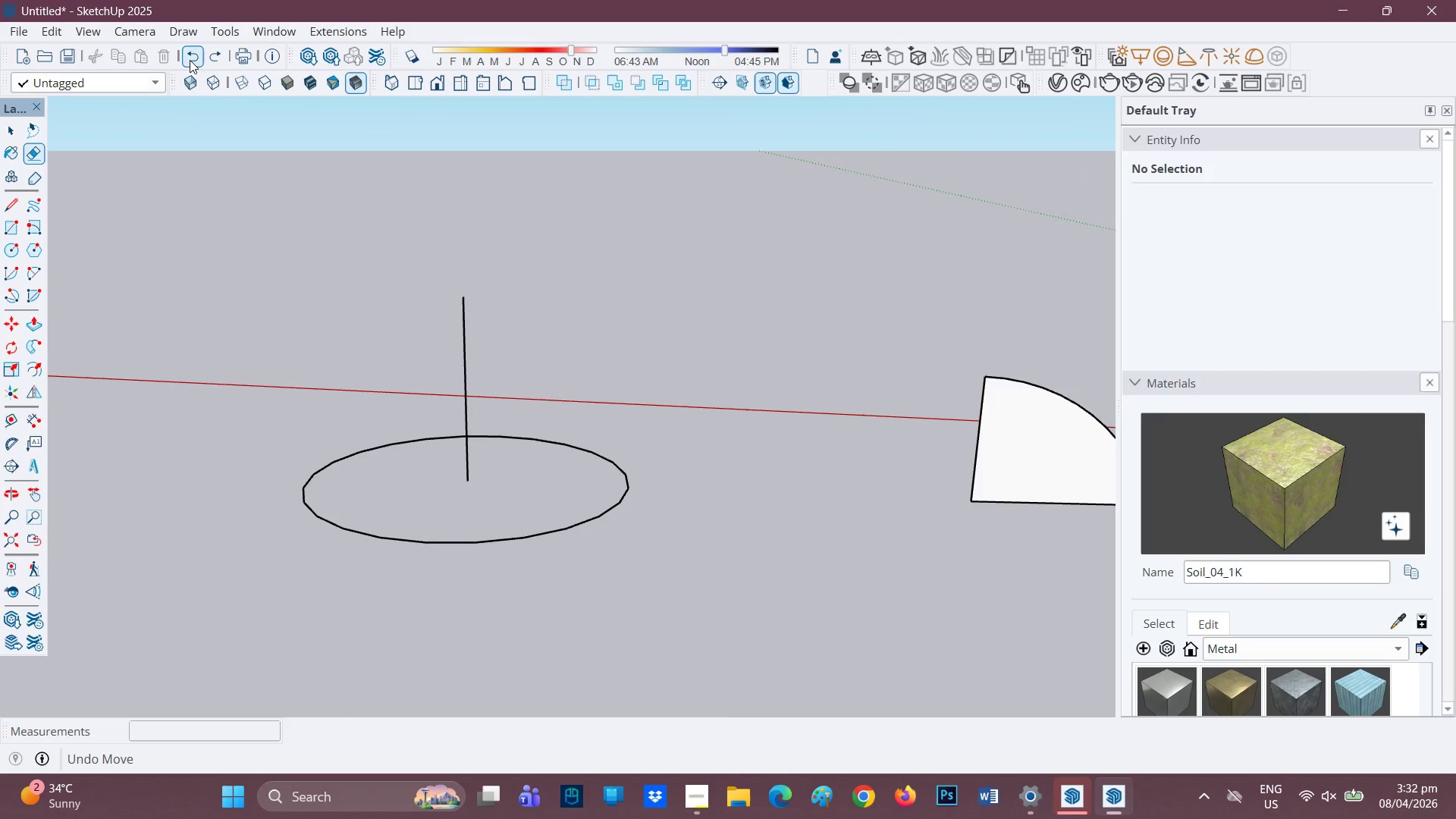 
left_click([190, 60])
 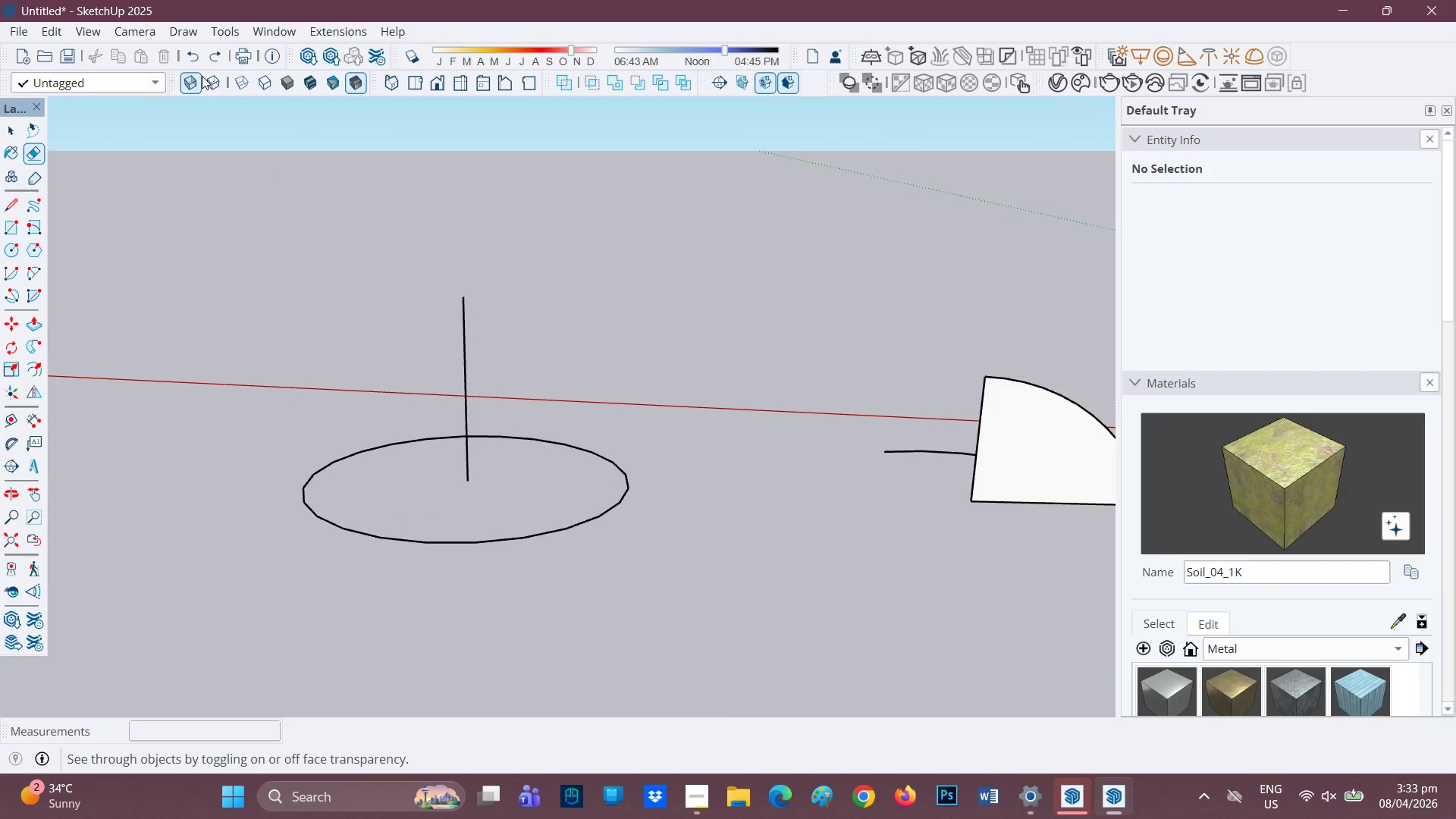 
key(Control+ControlLeft)
 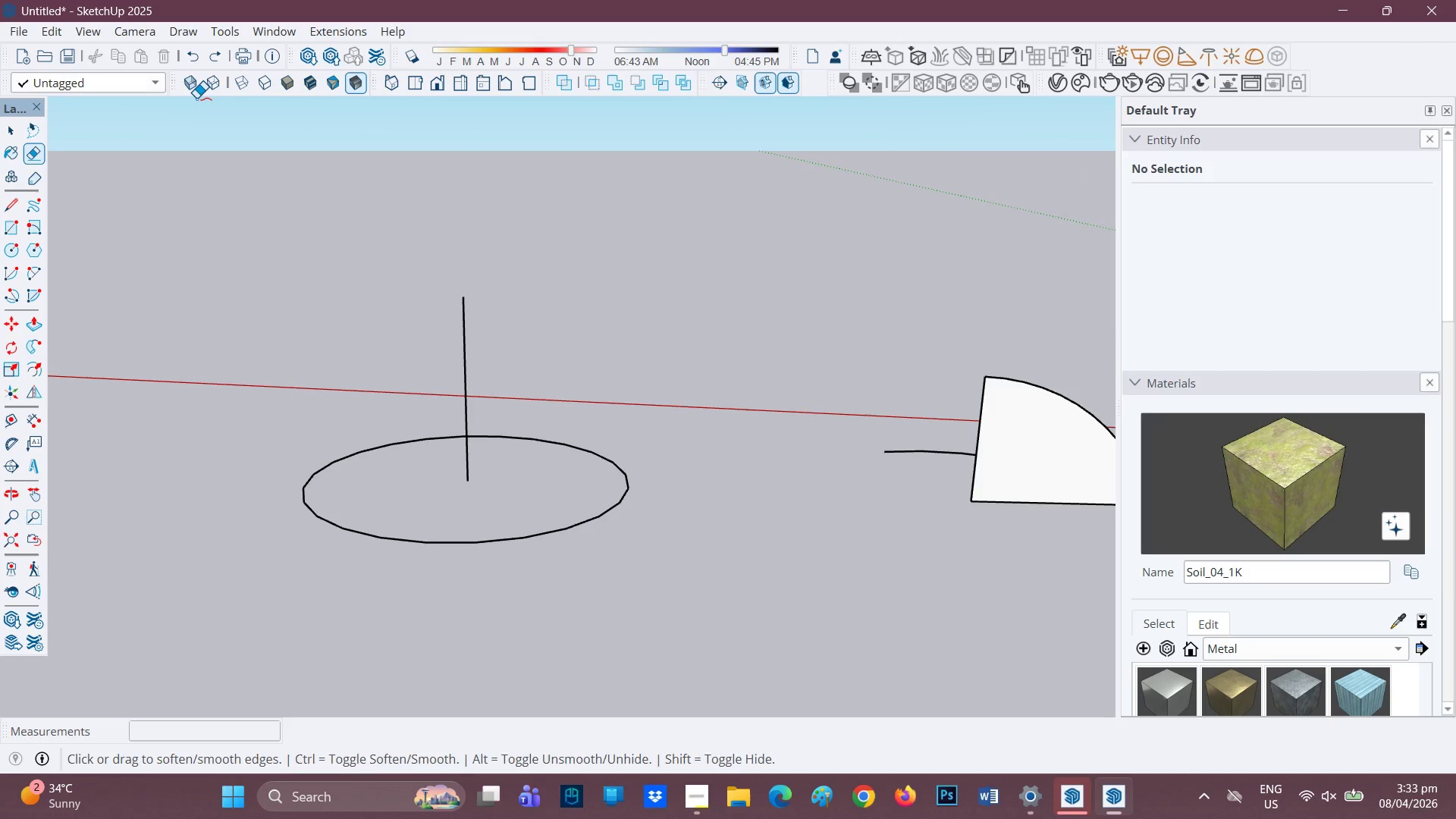 
key(Control+Z)
 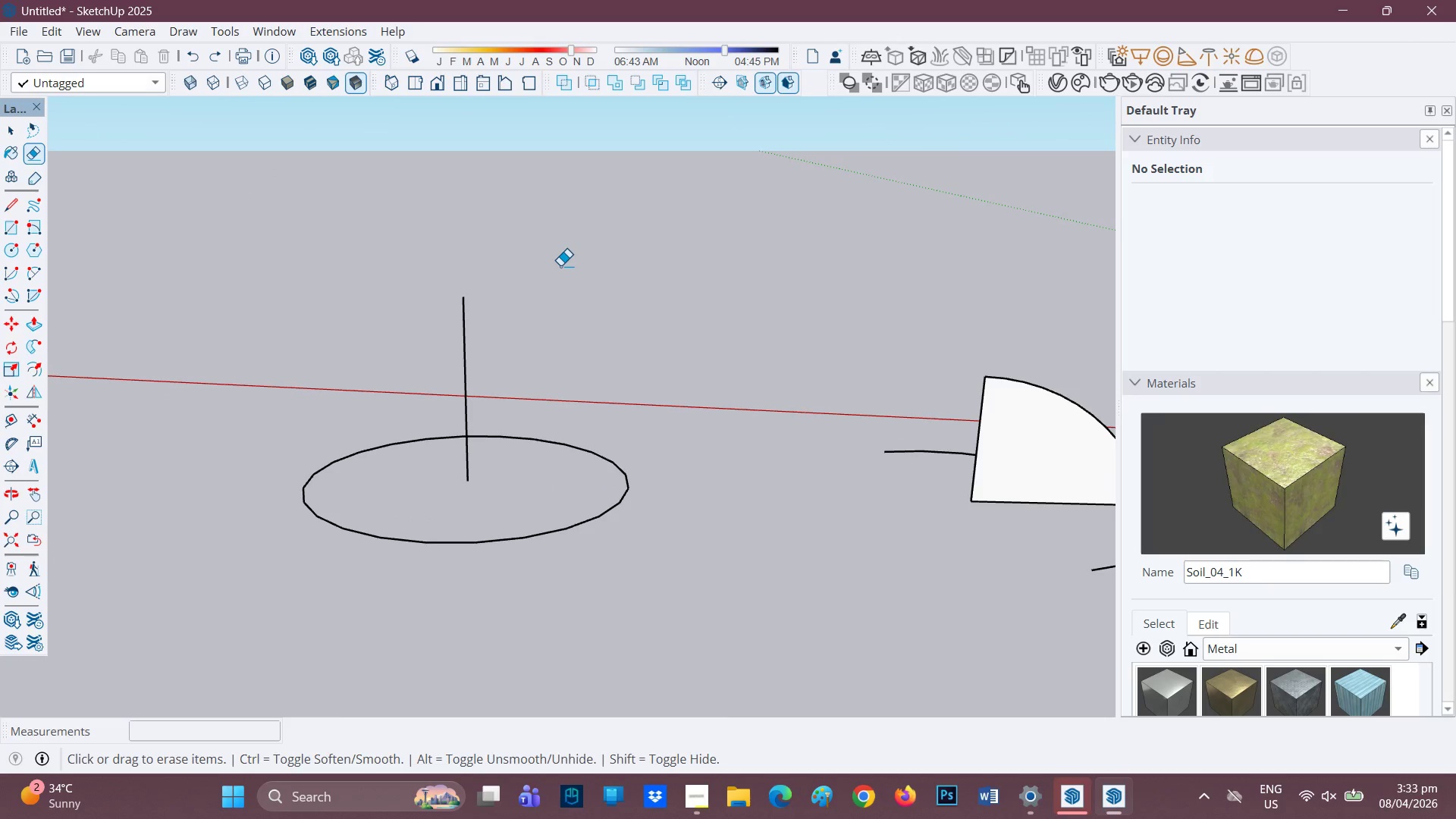 
key(Control+ControlLeft)
 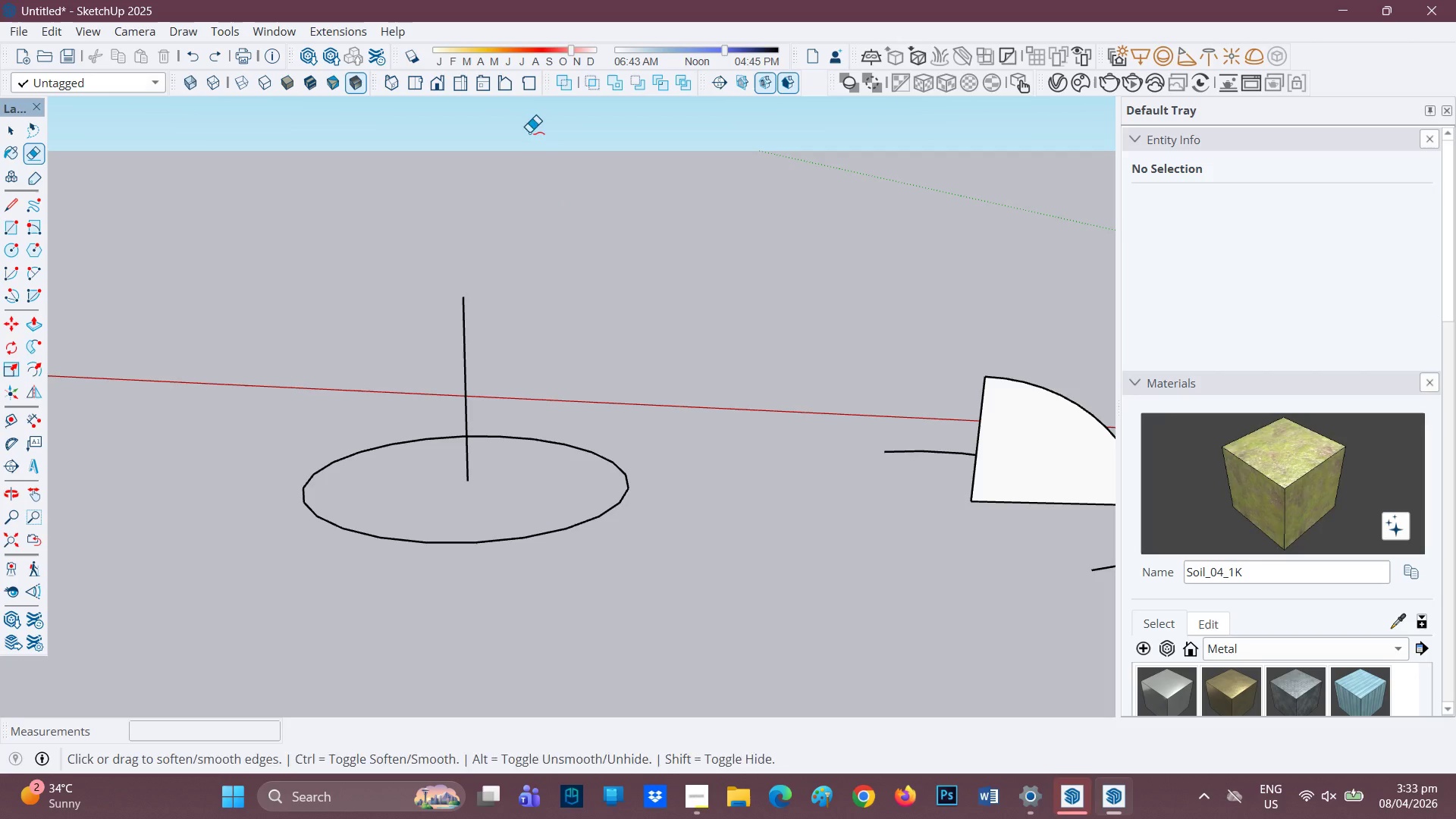 
key(Control+Z)
 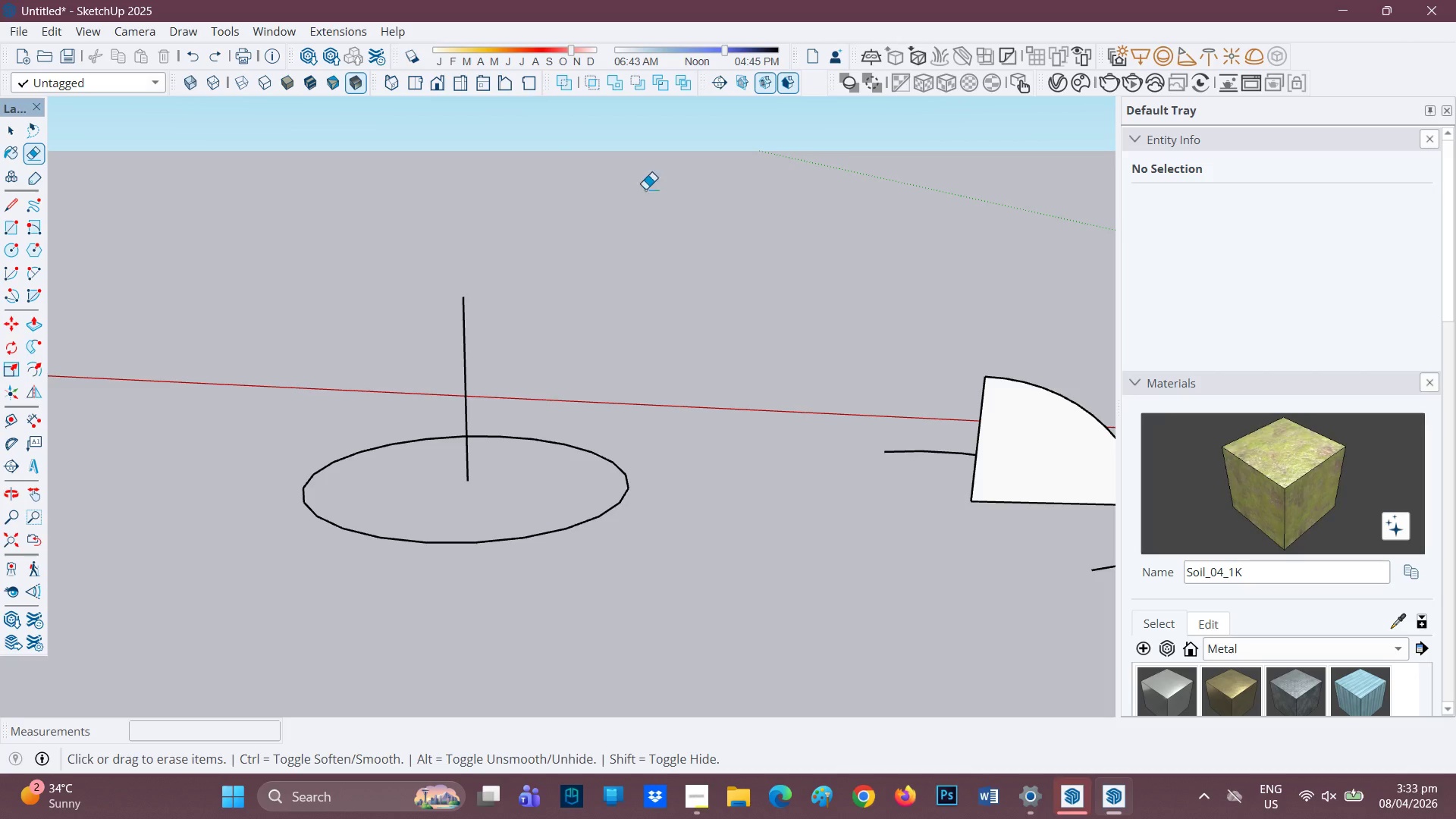 
scroll: coordinate [701, 243], scroll_direction: down, amount: 2.0
 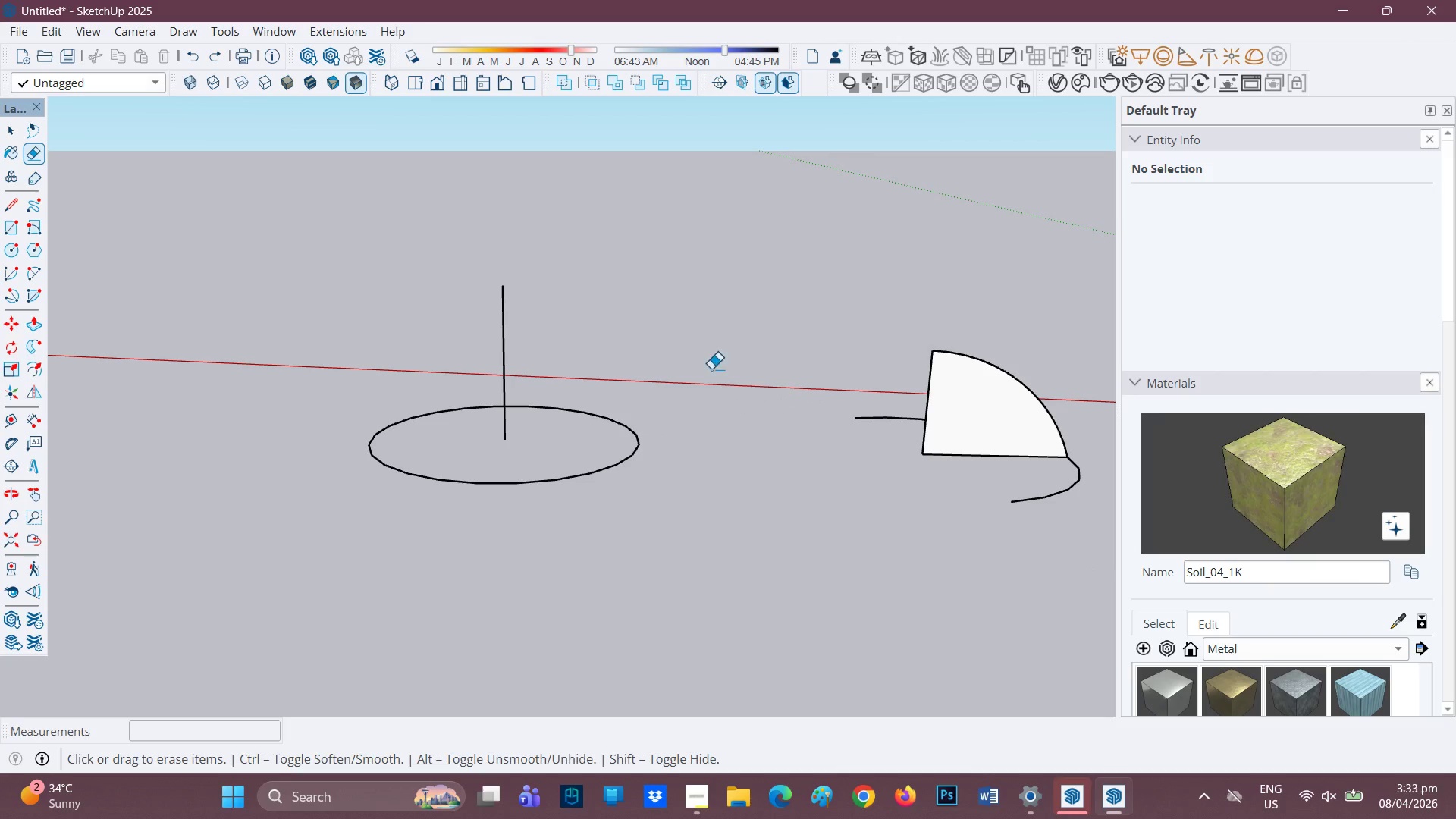 
scroll: coordinate [704, 356], scroll_direction: up, amount: 1.0
 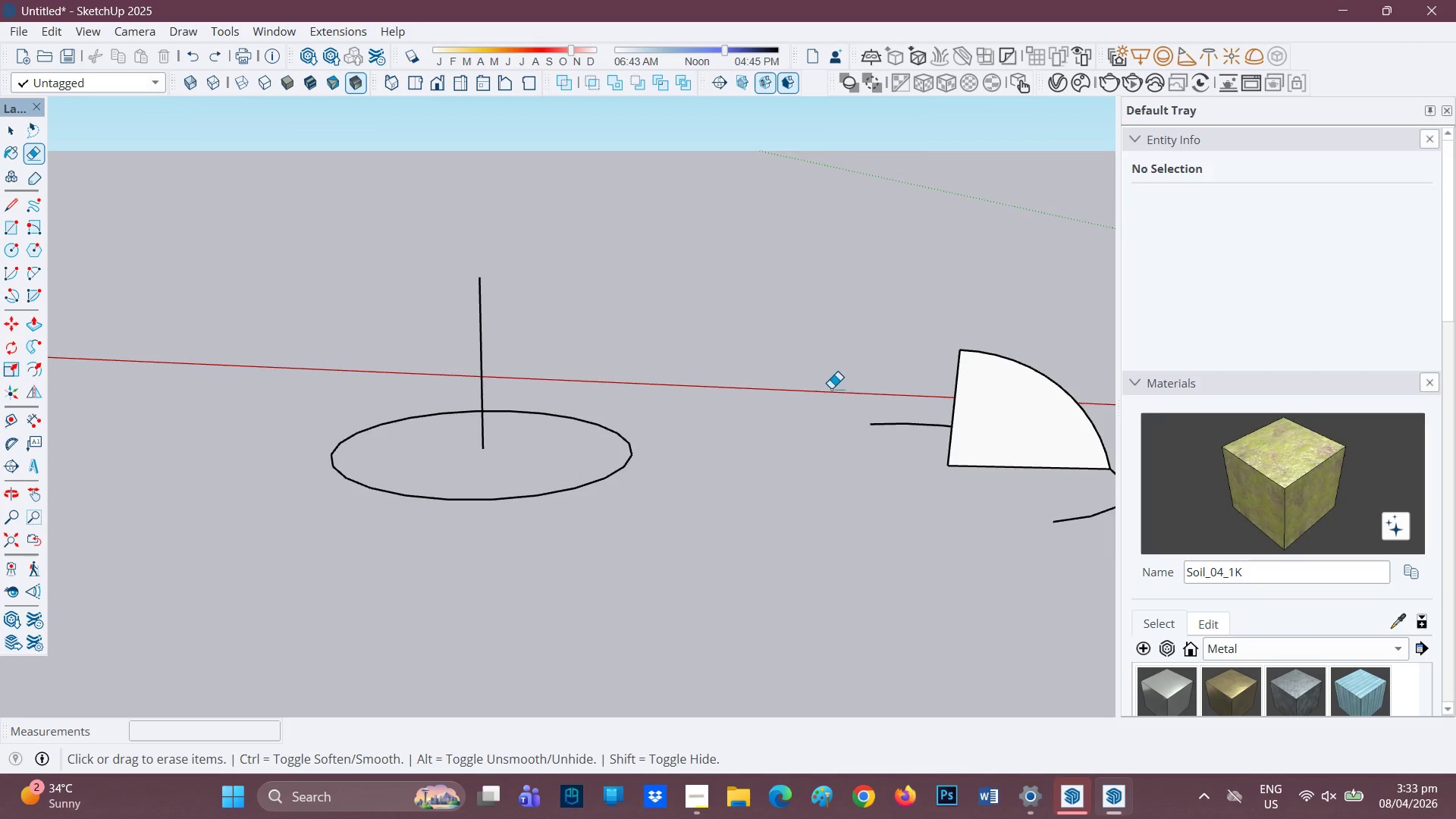 
scroll: coordinate [831, 392], scroll_direction: down, amount: 1.0
 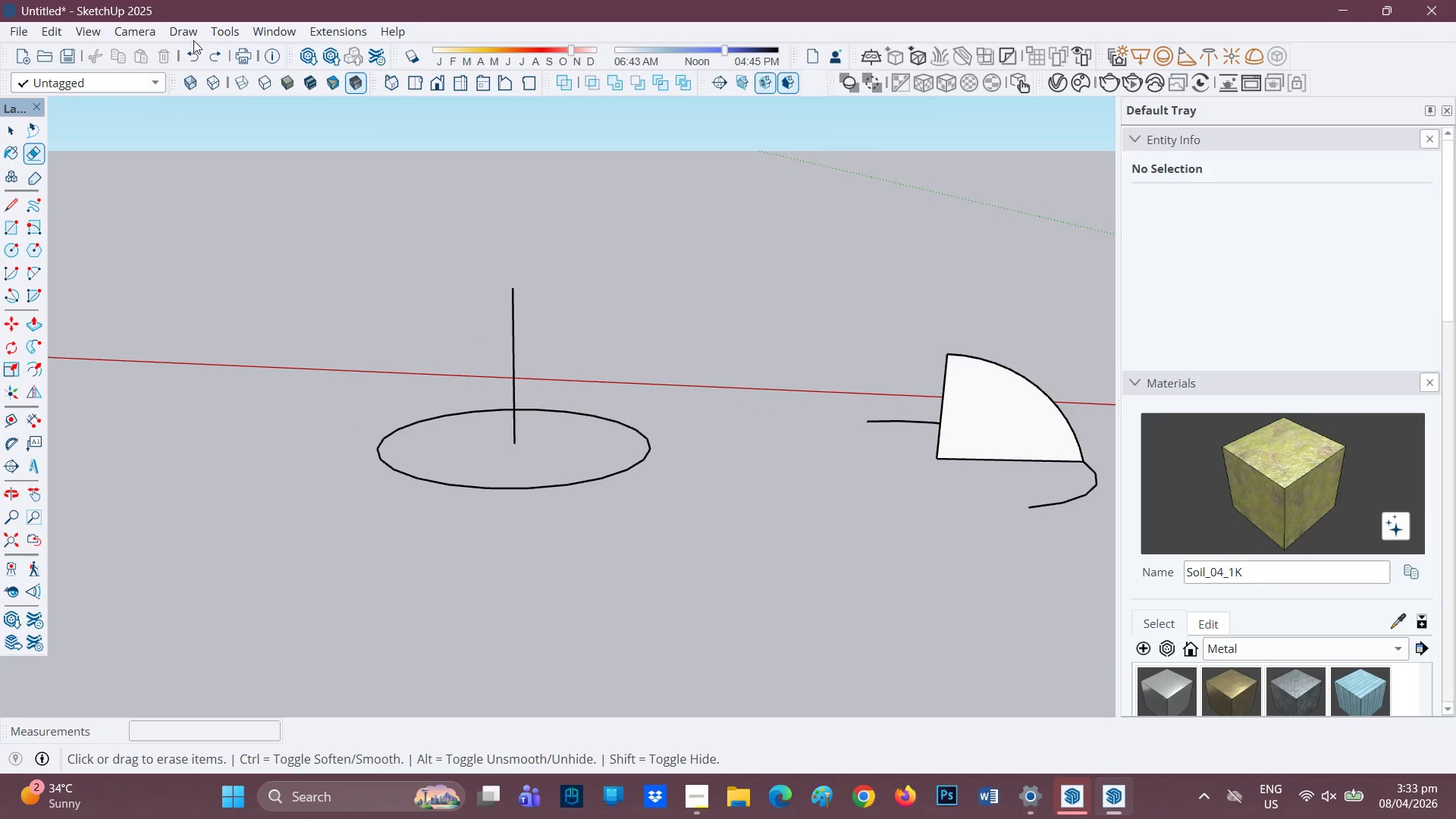 
left_click([217, 56])
 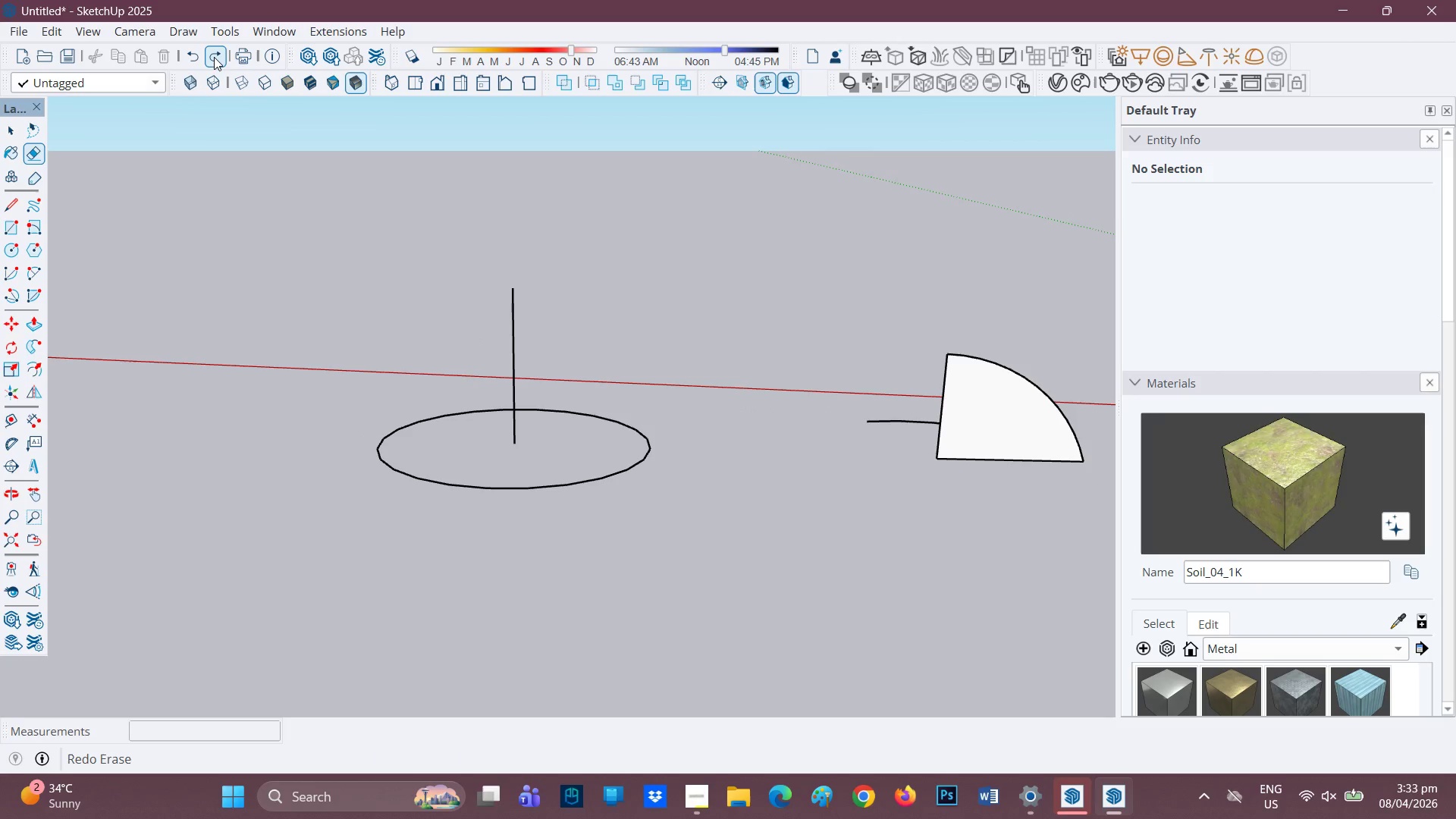 
triple_click([214, 57])
 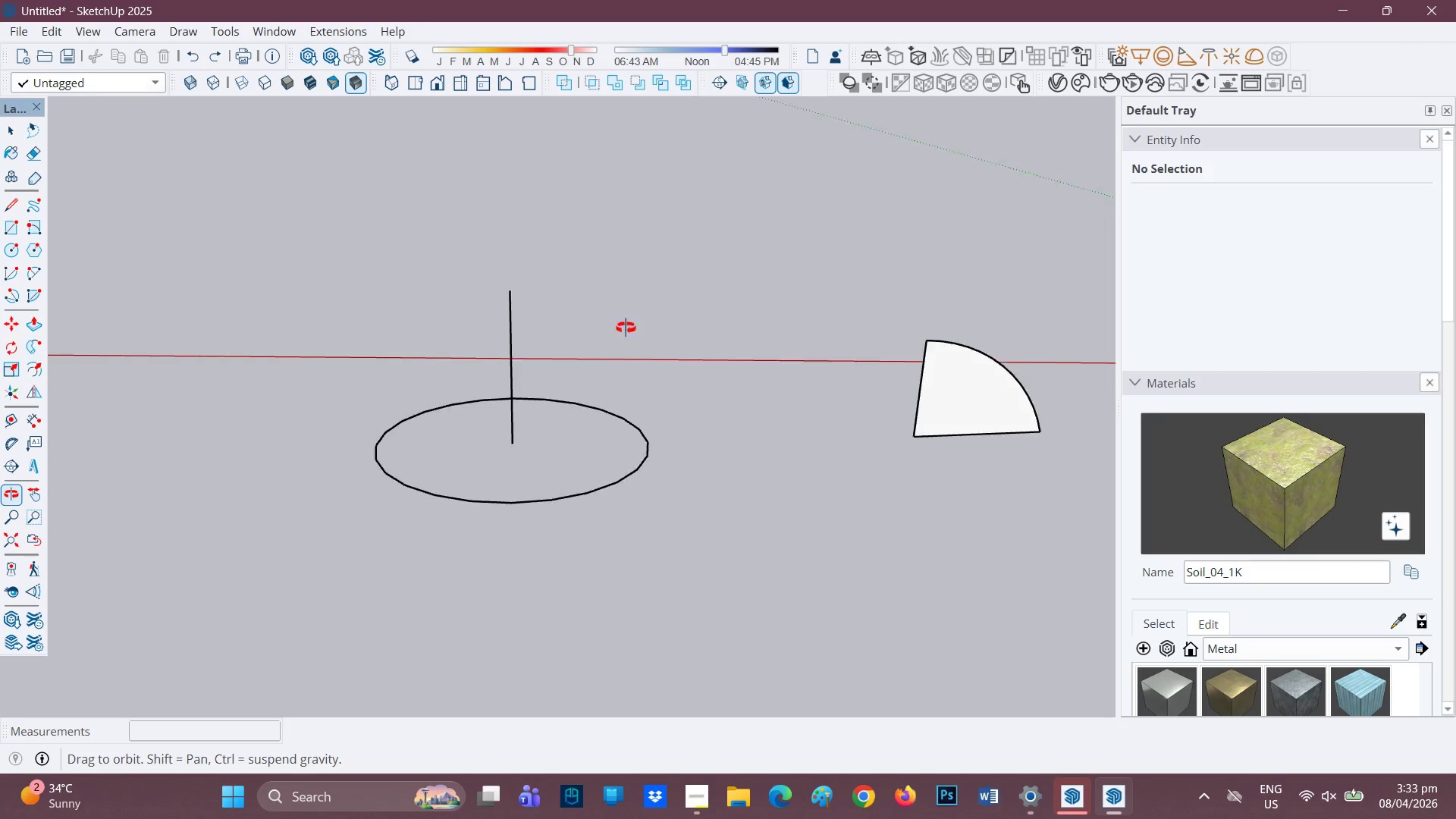 
scroll: coordinate [750, 313], scroll_direction: up, amount: 5.0
 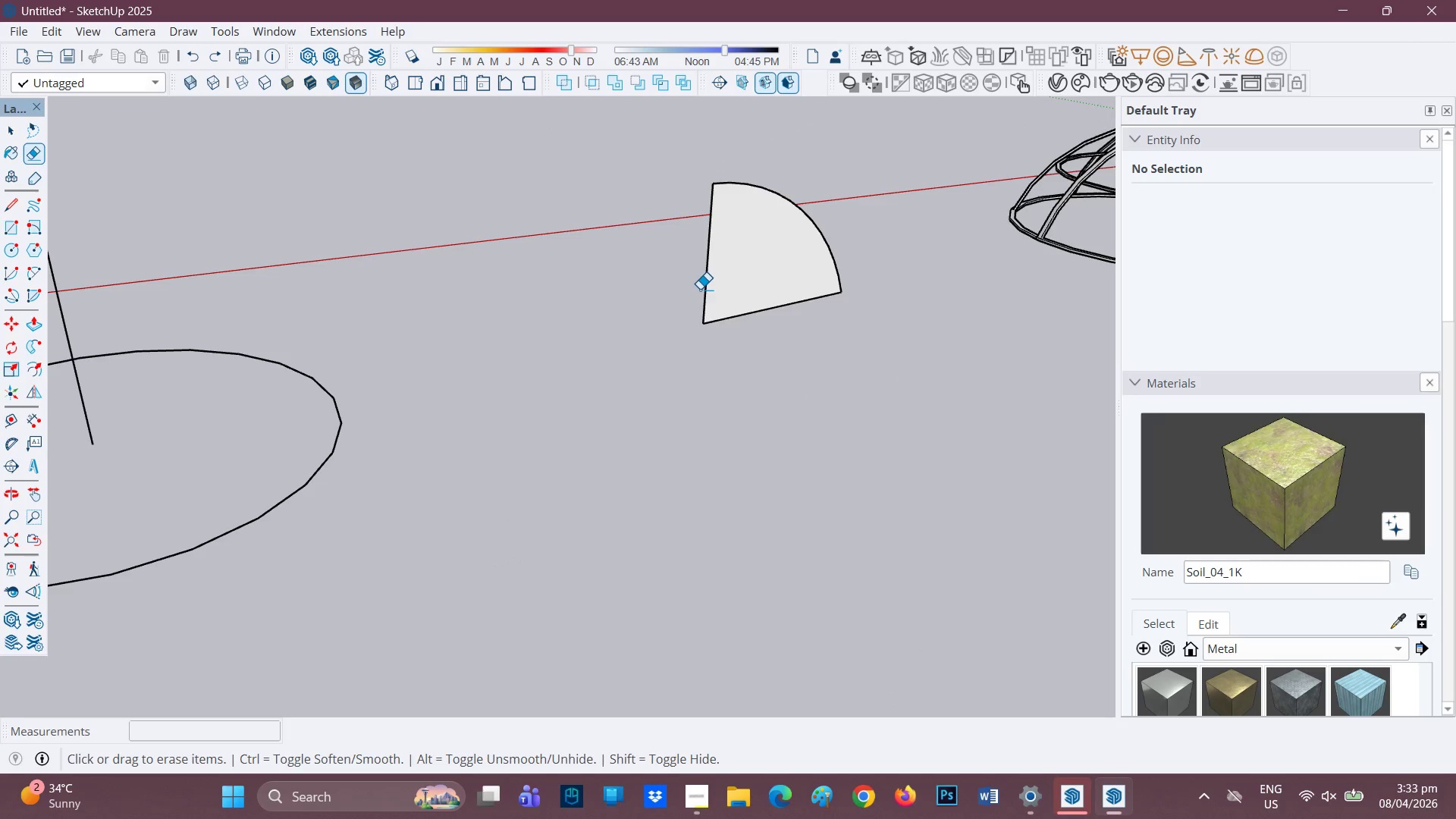 
key(C)
 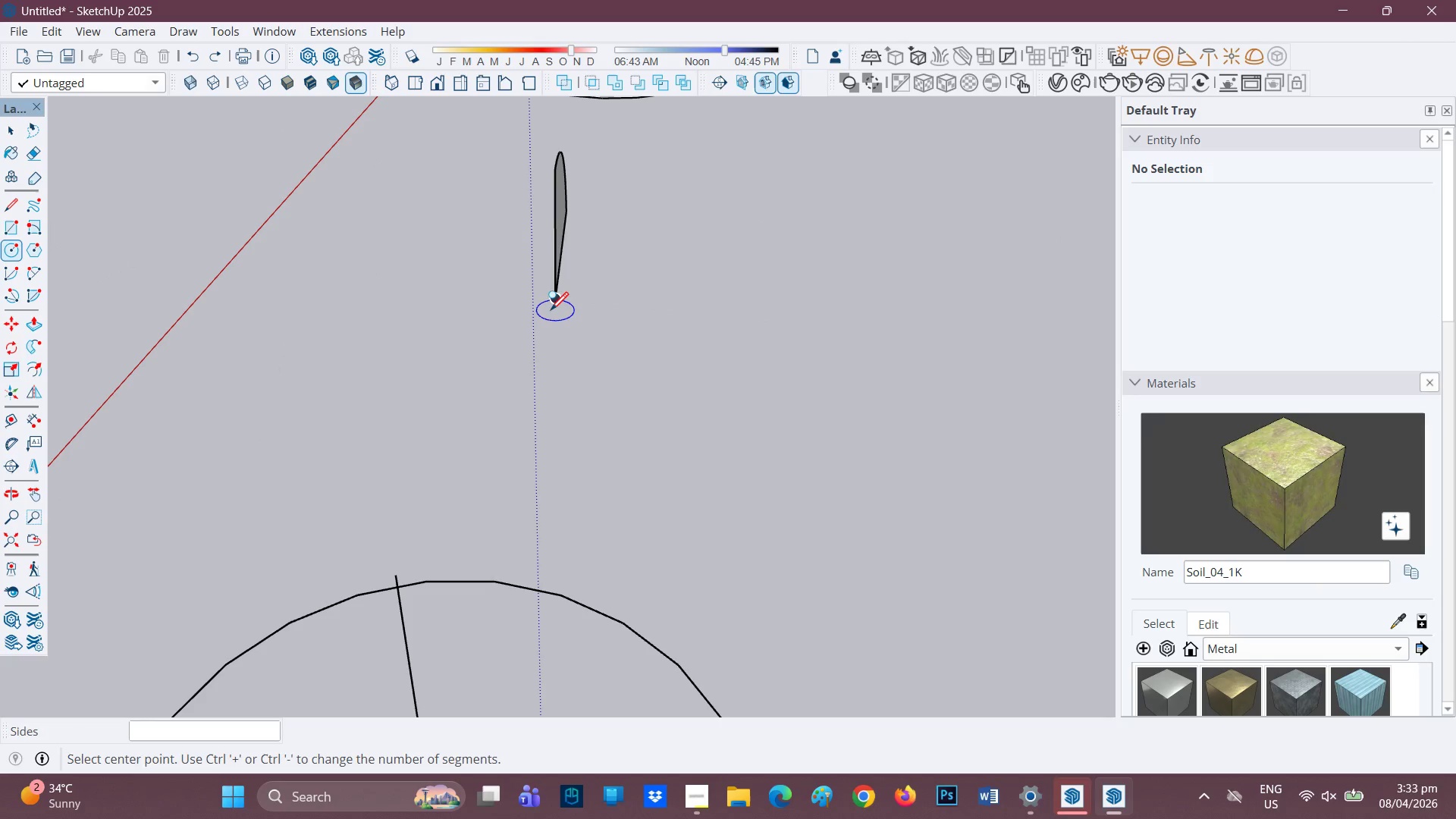 
wait(7.7)
 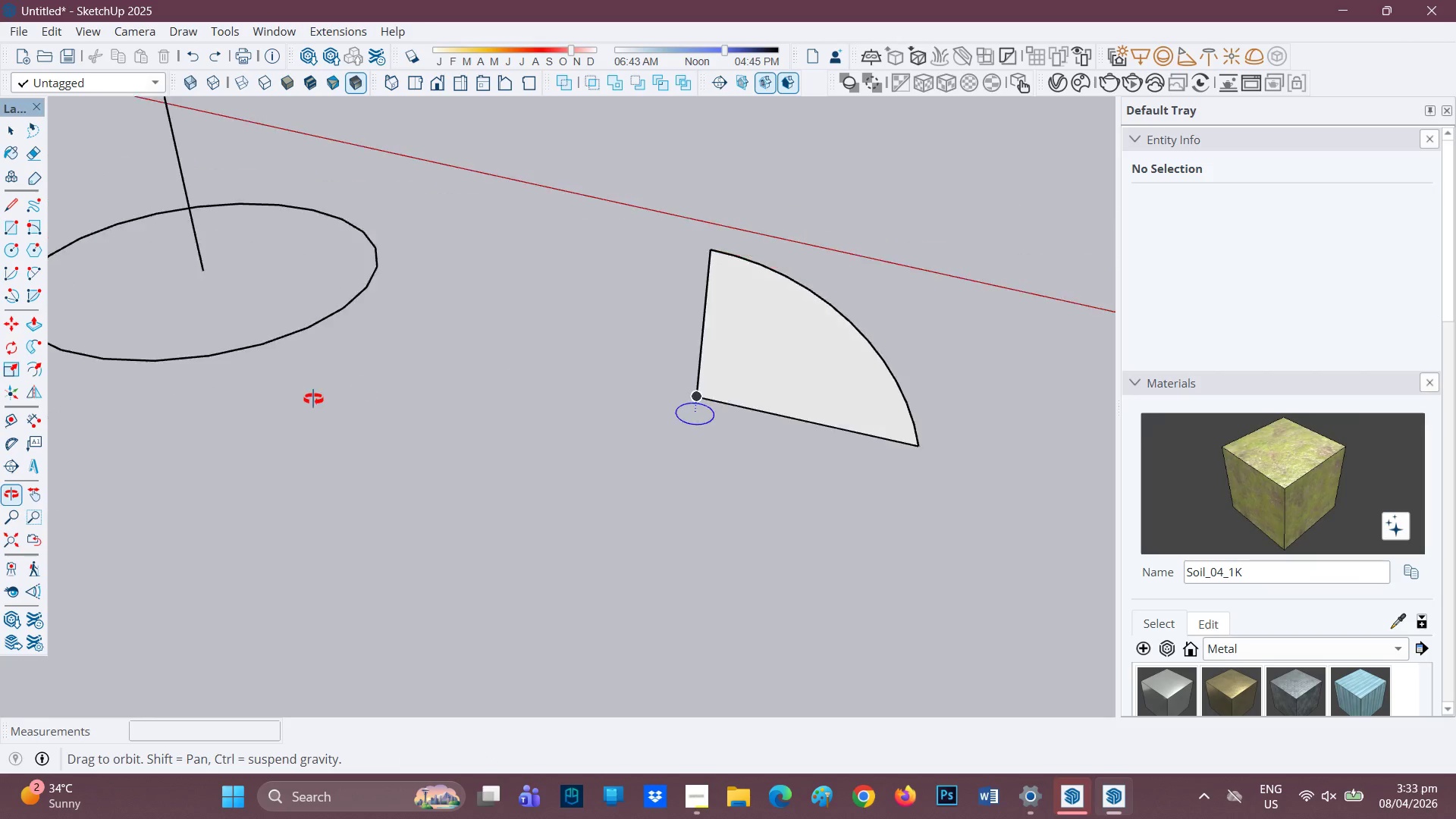 
scroll: coordinate [652, 329], scroll_direction: up, amount: 6.0
 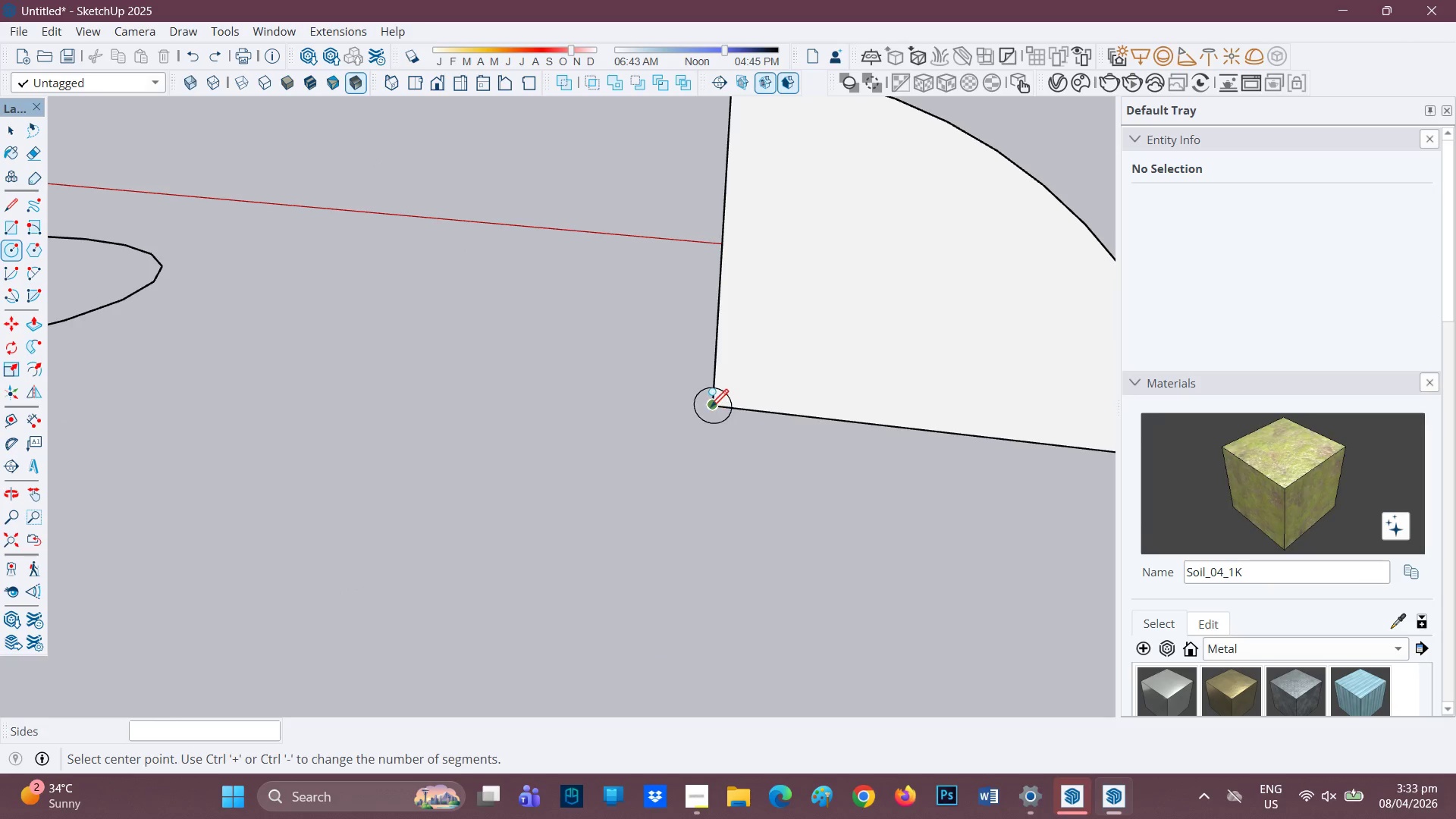 
left_click([711, 409])
 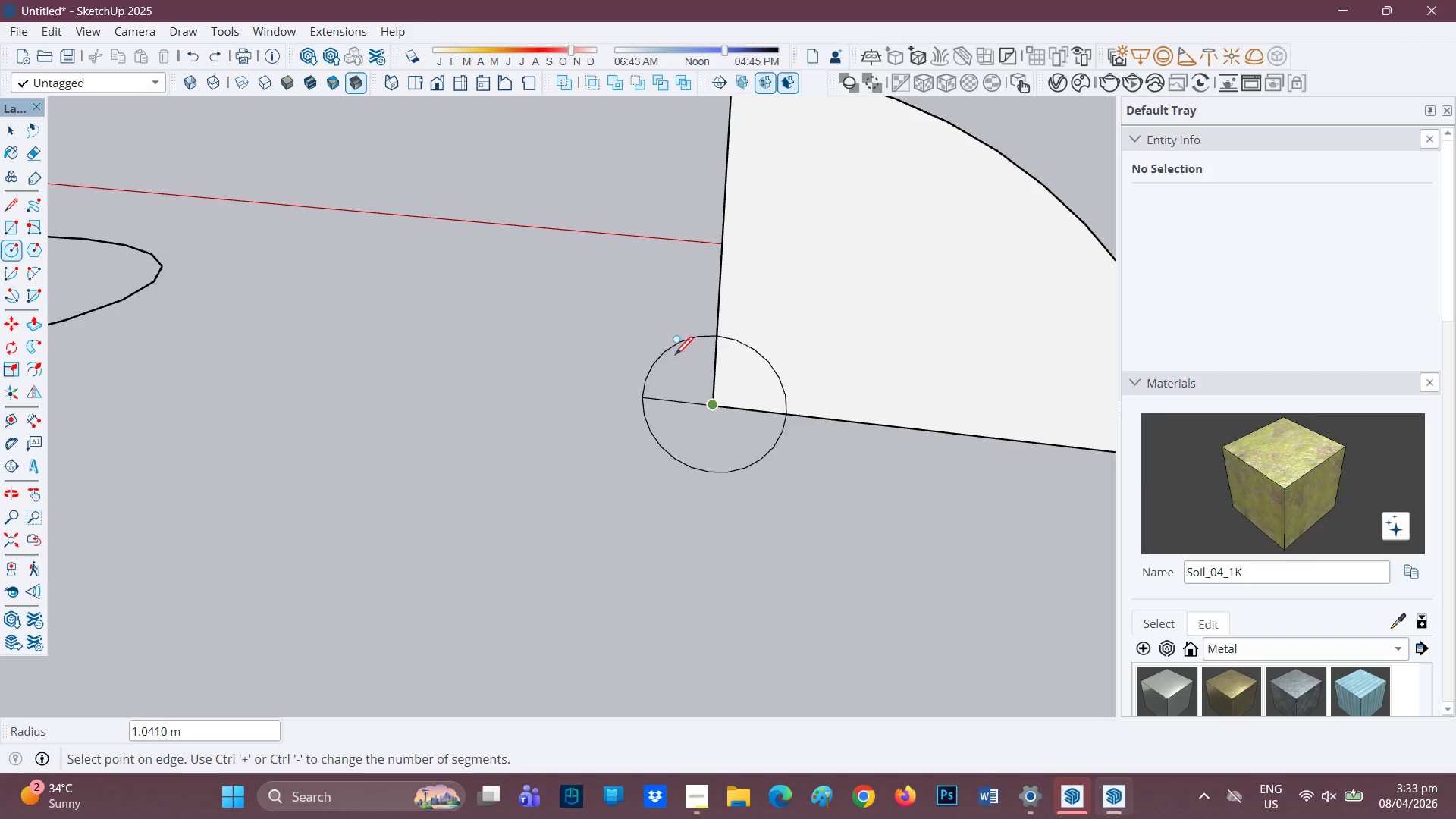 
key(Space)
 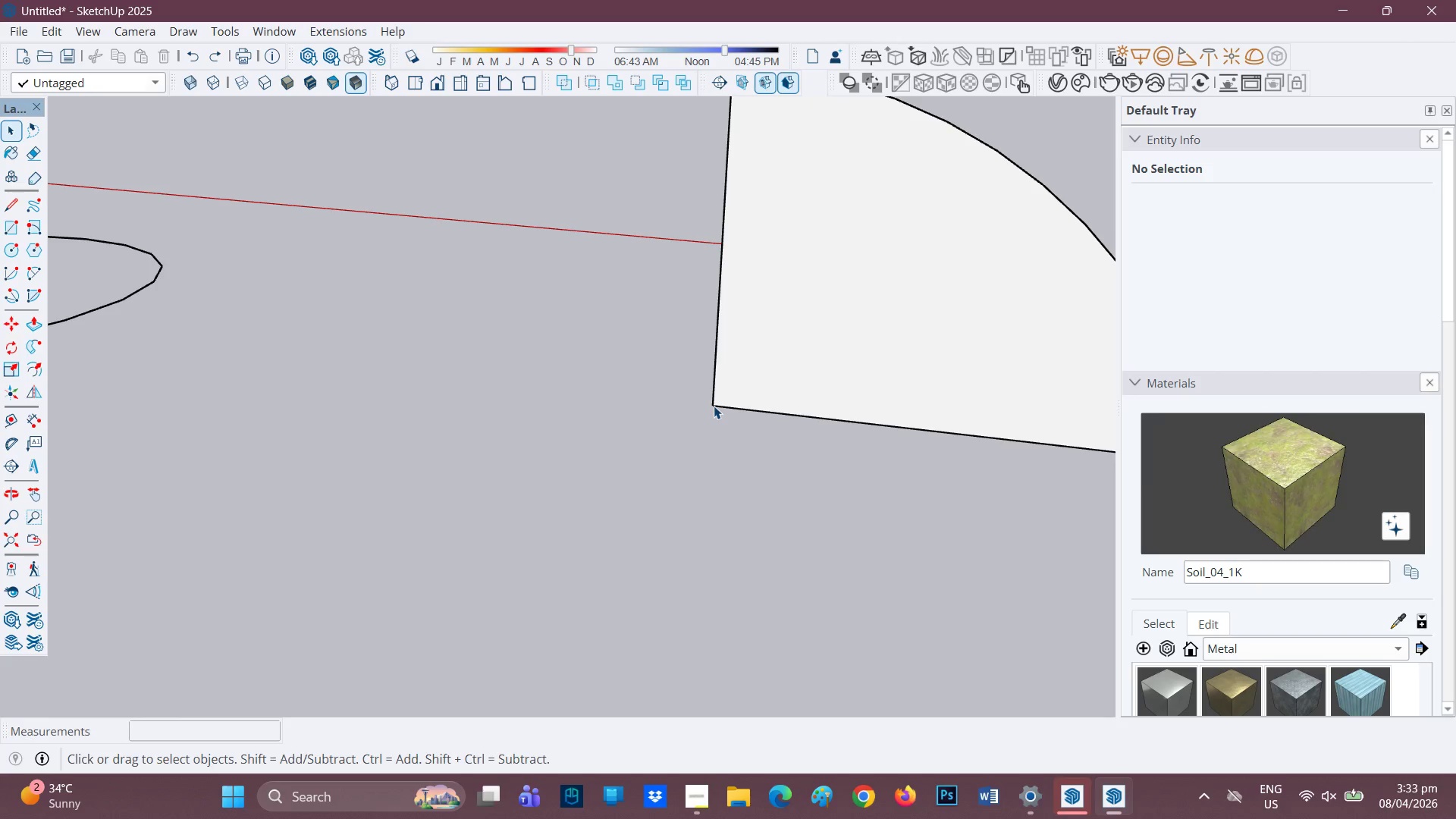 
key(C)
 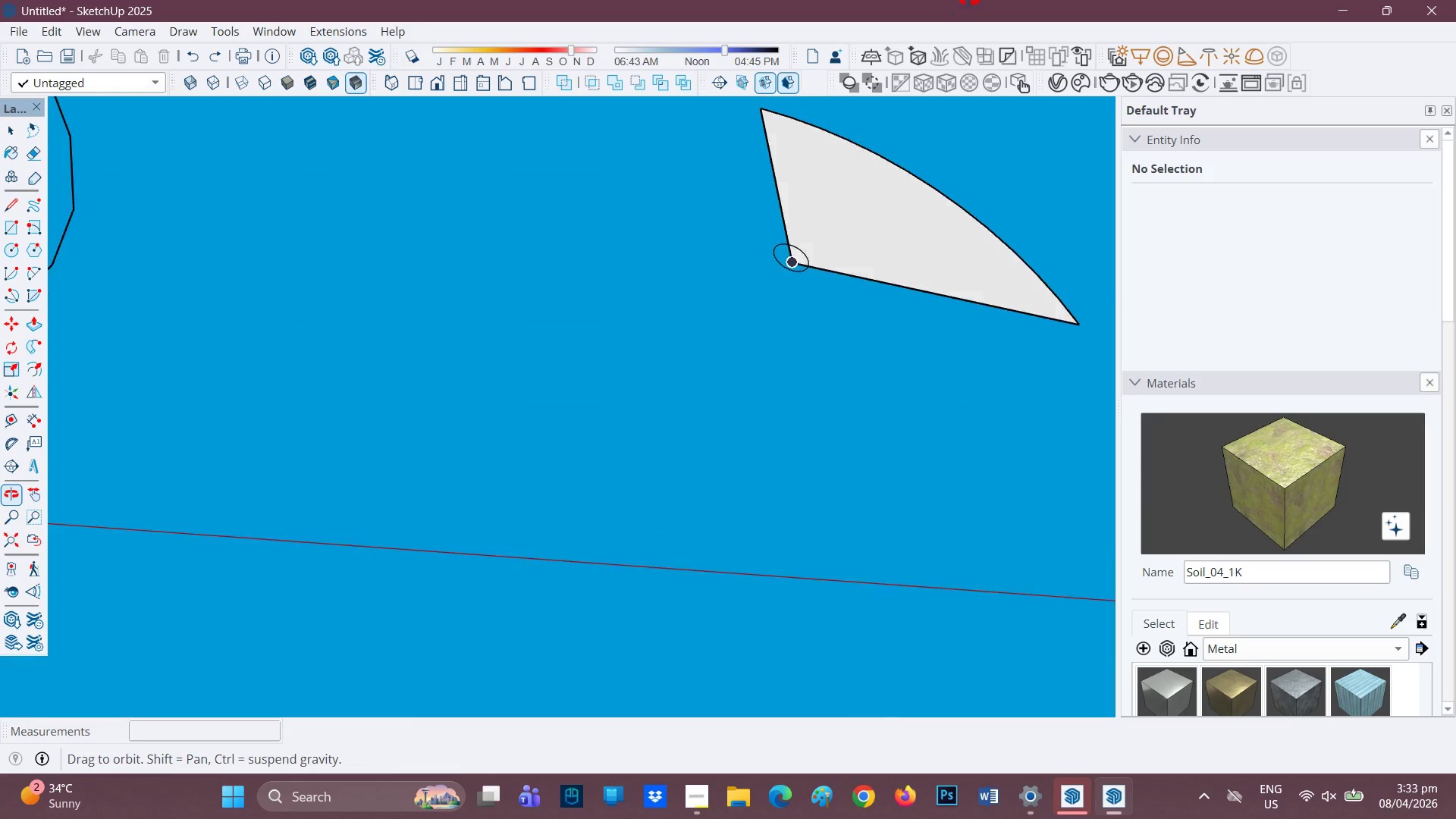 
wait(8.94)
 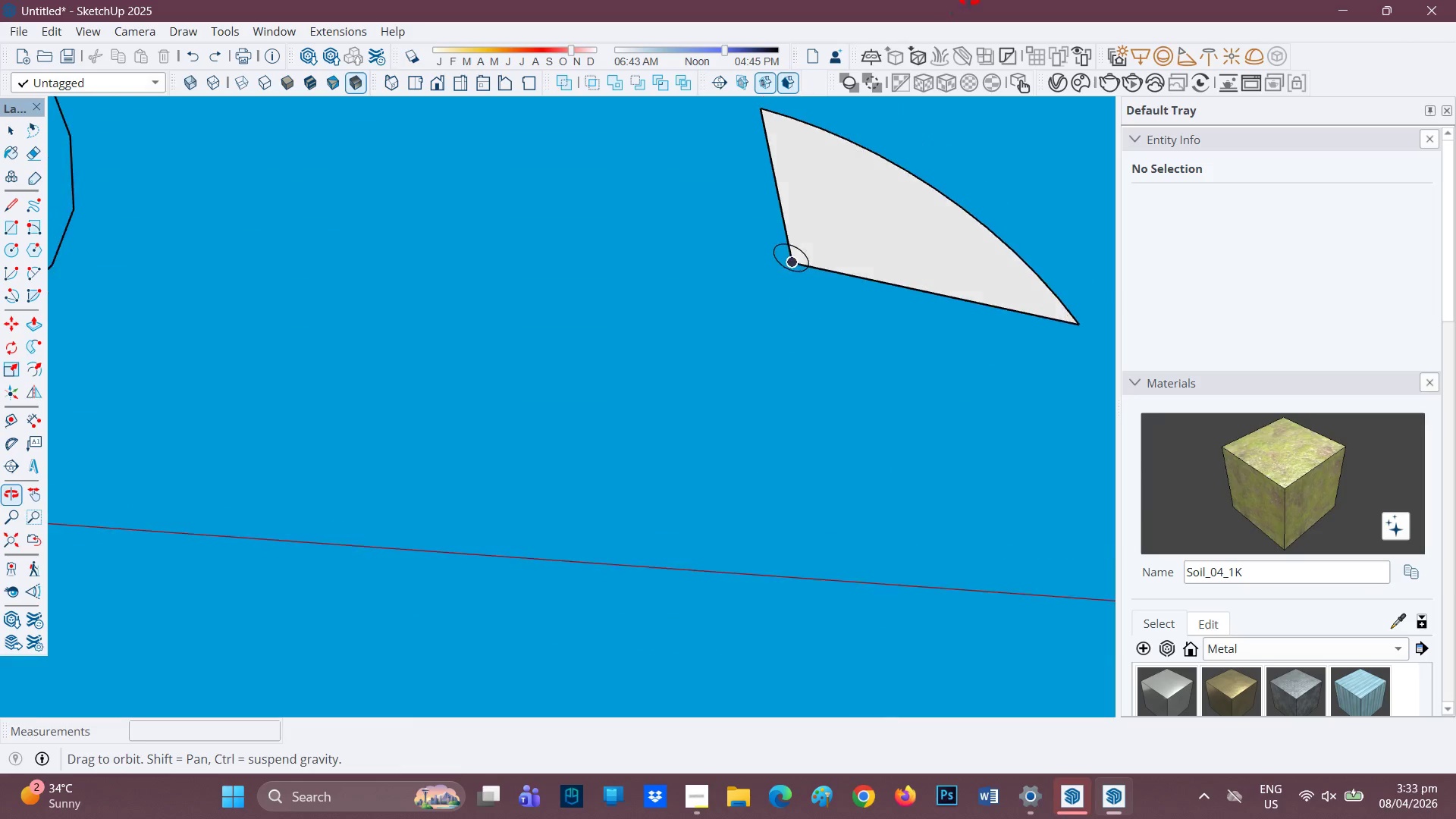 
key(C)
 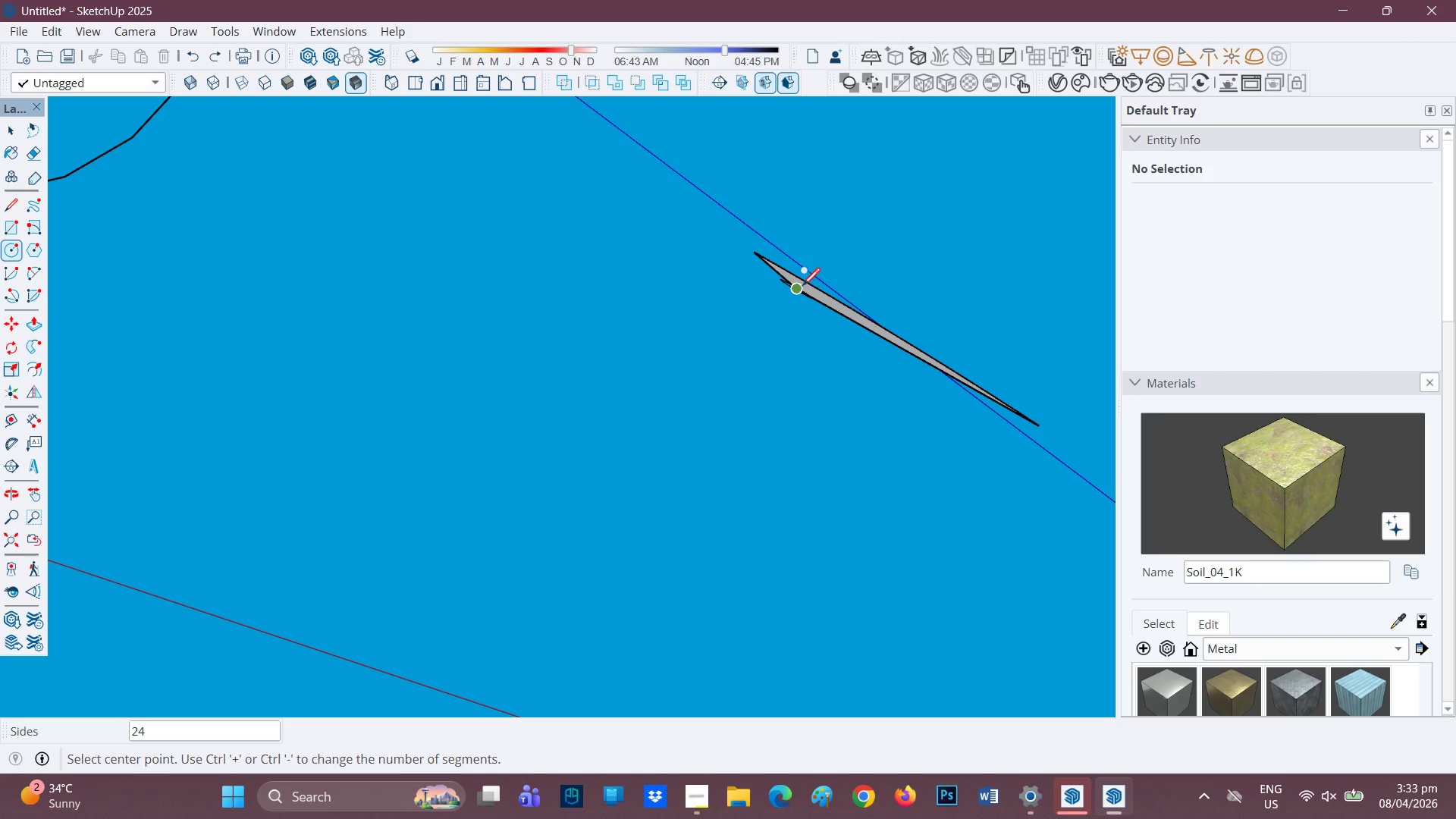 
mouse_move([1037, 427])
 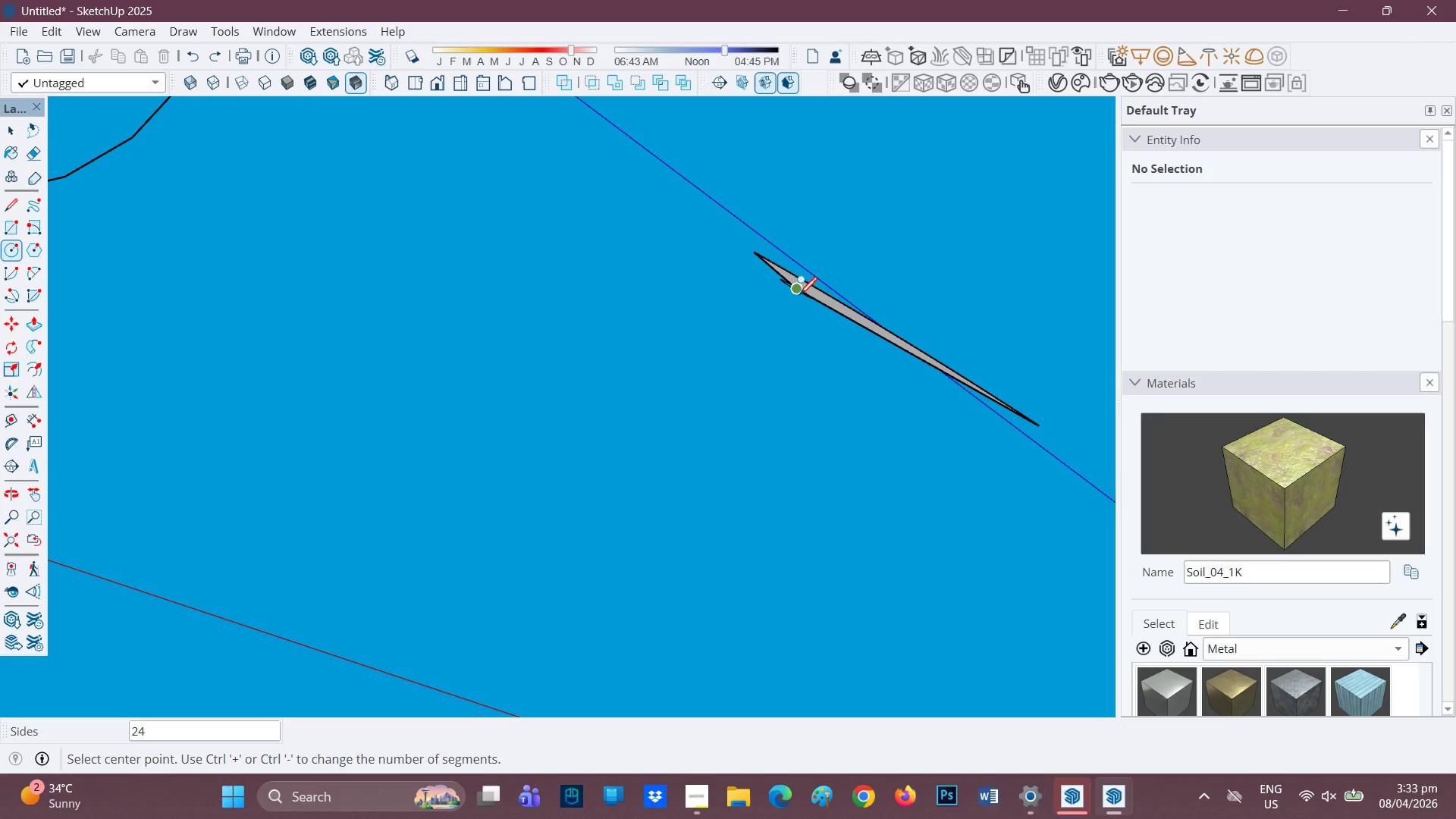 
scroll: coordinate [285, 695], scroll_direction: down, amount: 13.0
 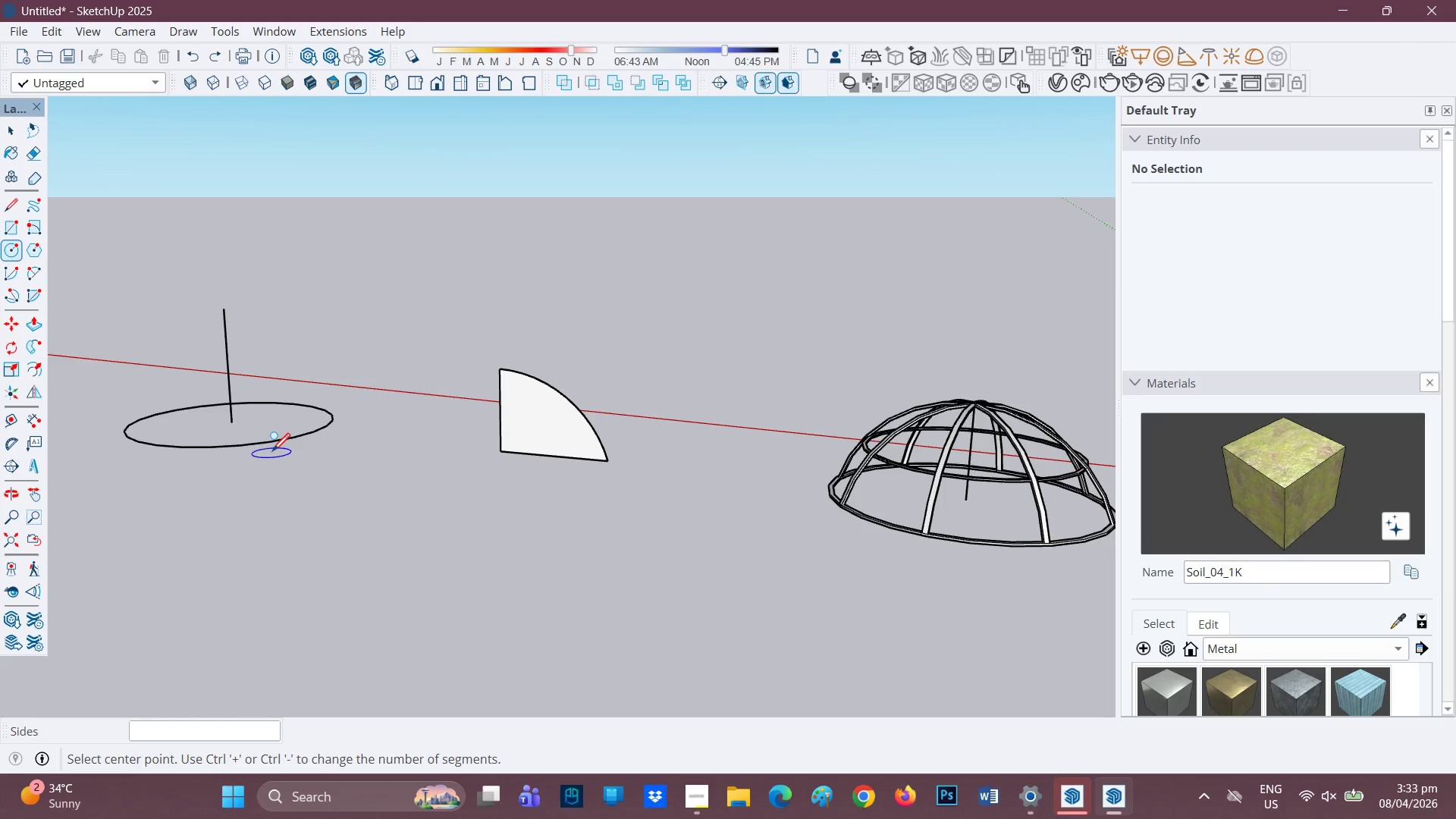 
key(H)
 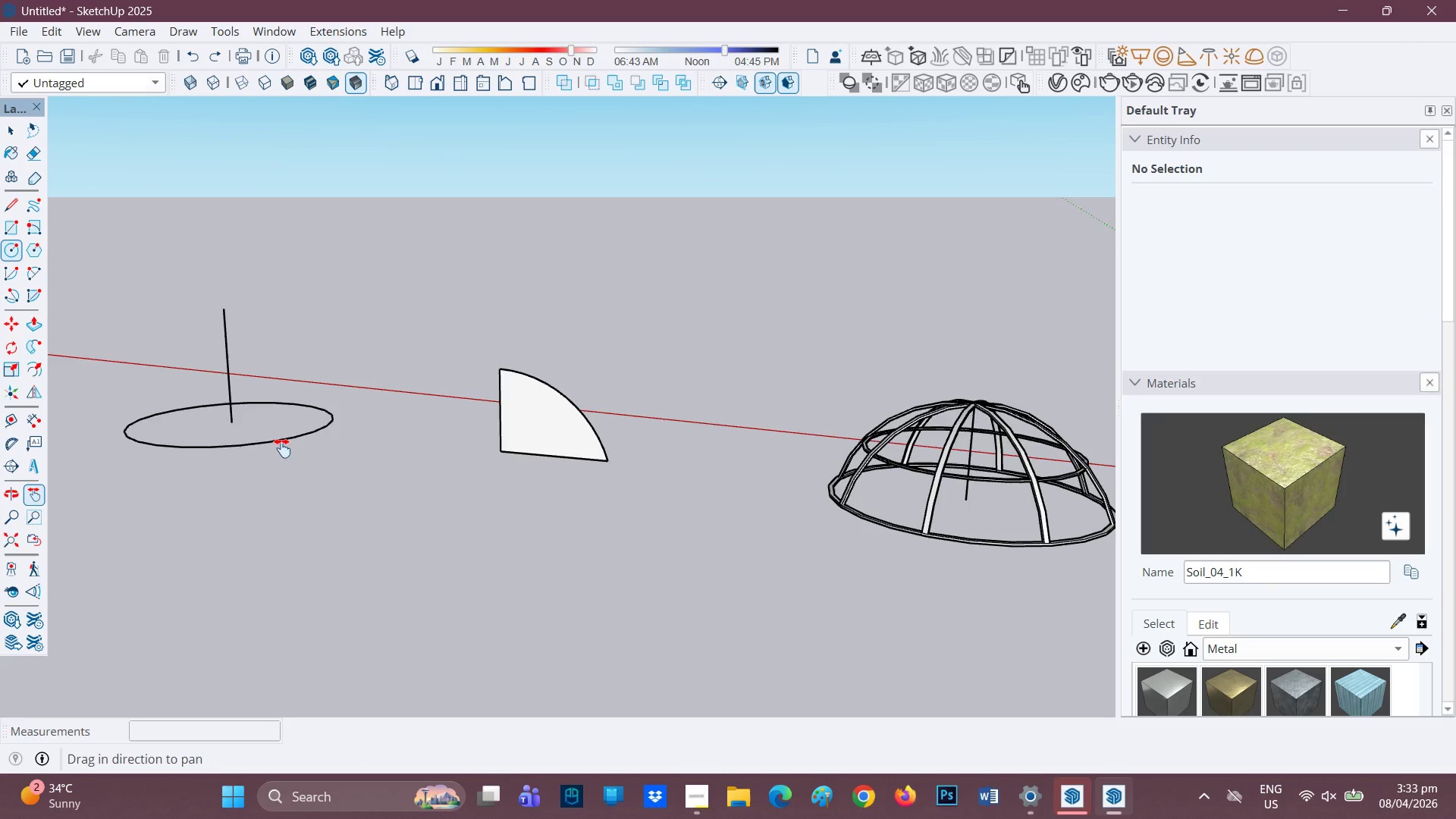 
left_click_drag(start_coordinate=[290, 447], to_coordinate=[607, 432])
 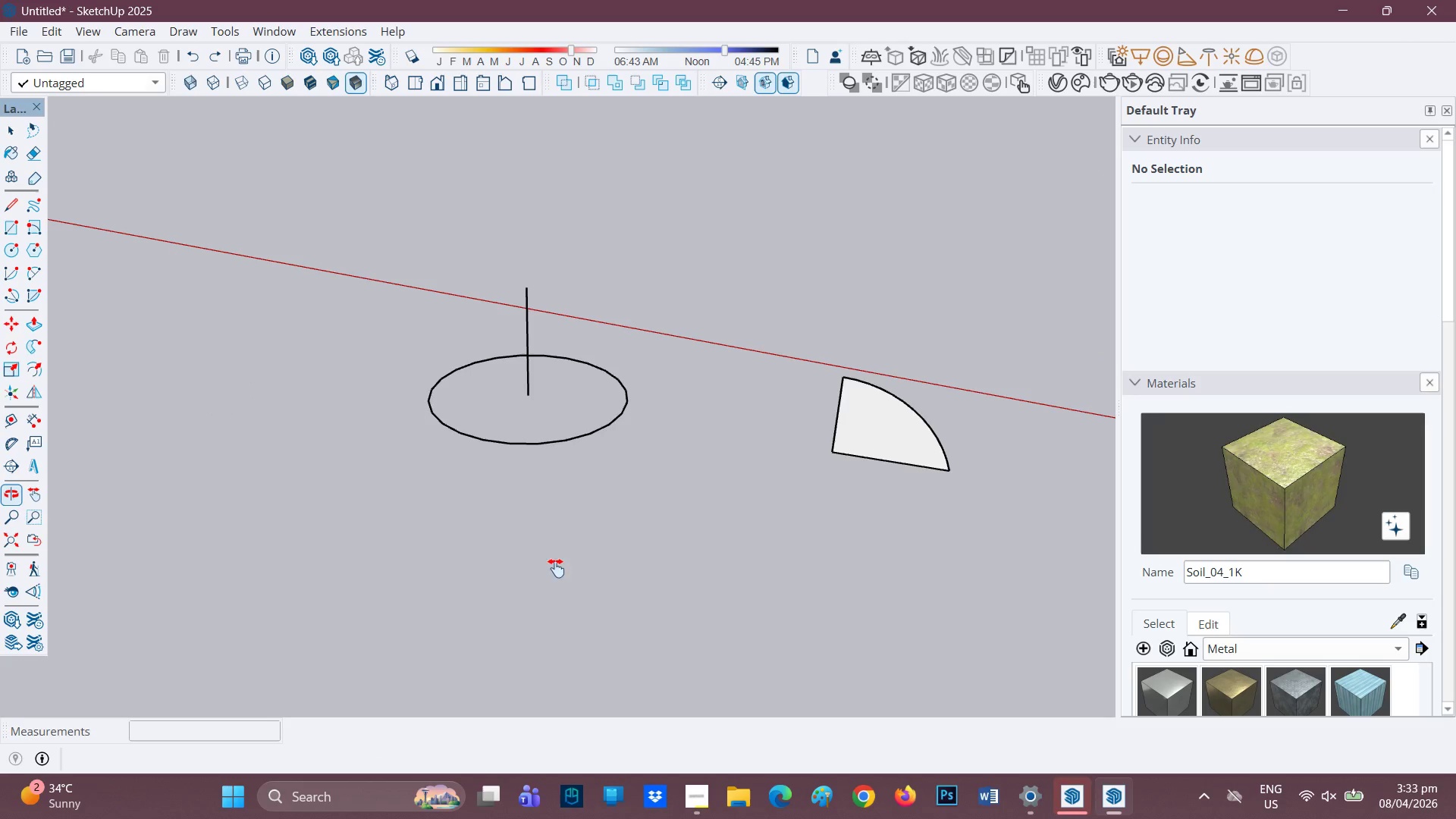 
scroll: coordinate [631, 511], scroll_direction: down, amount: 3.0
 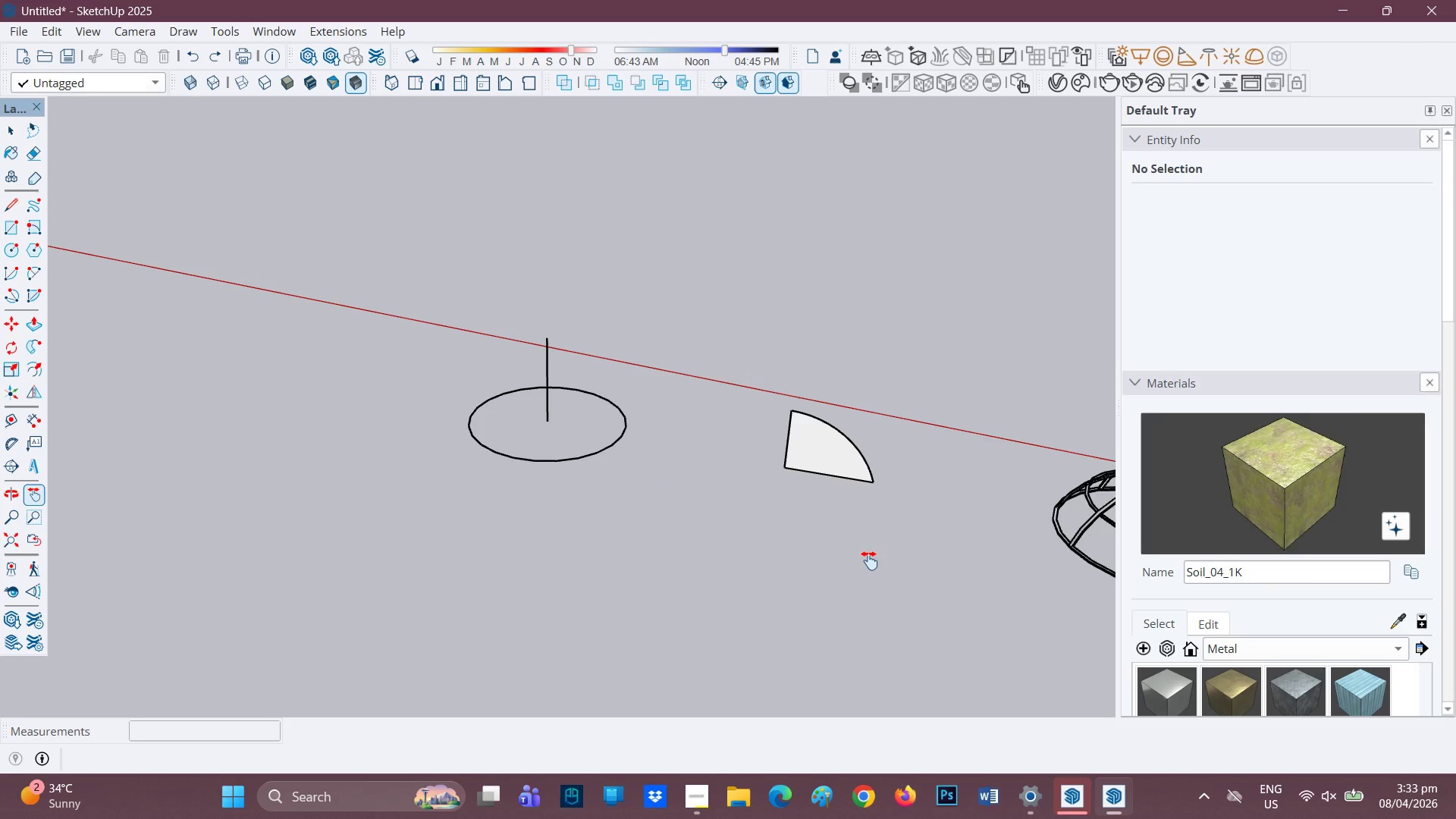 
key(Space)
 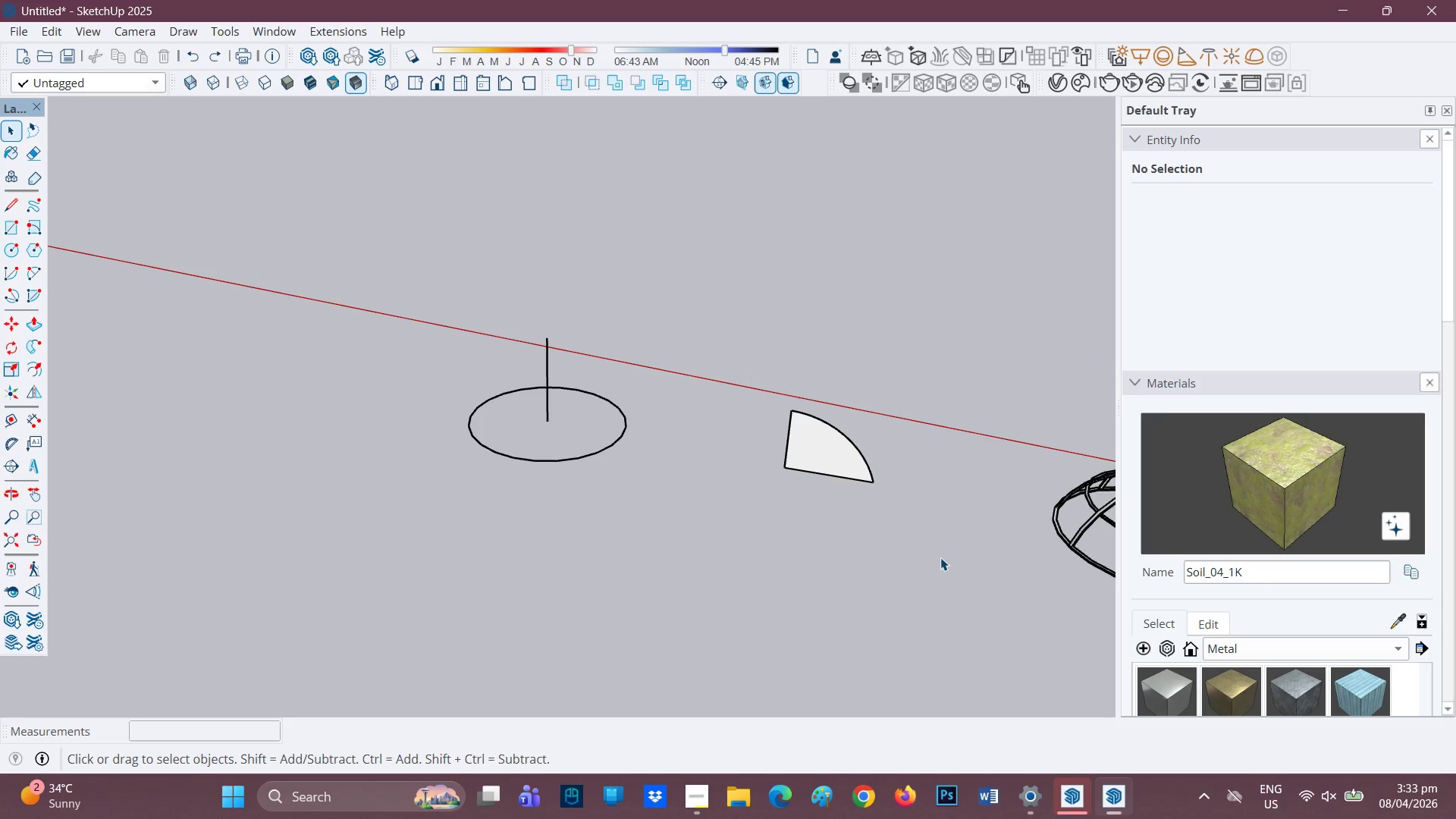 
left_click_drag(start_coordinate=[932, 547], to_coordinate=[384, 253])
 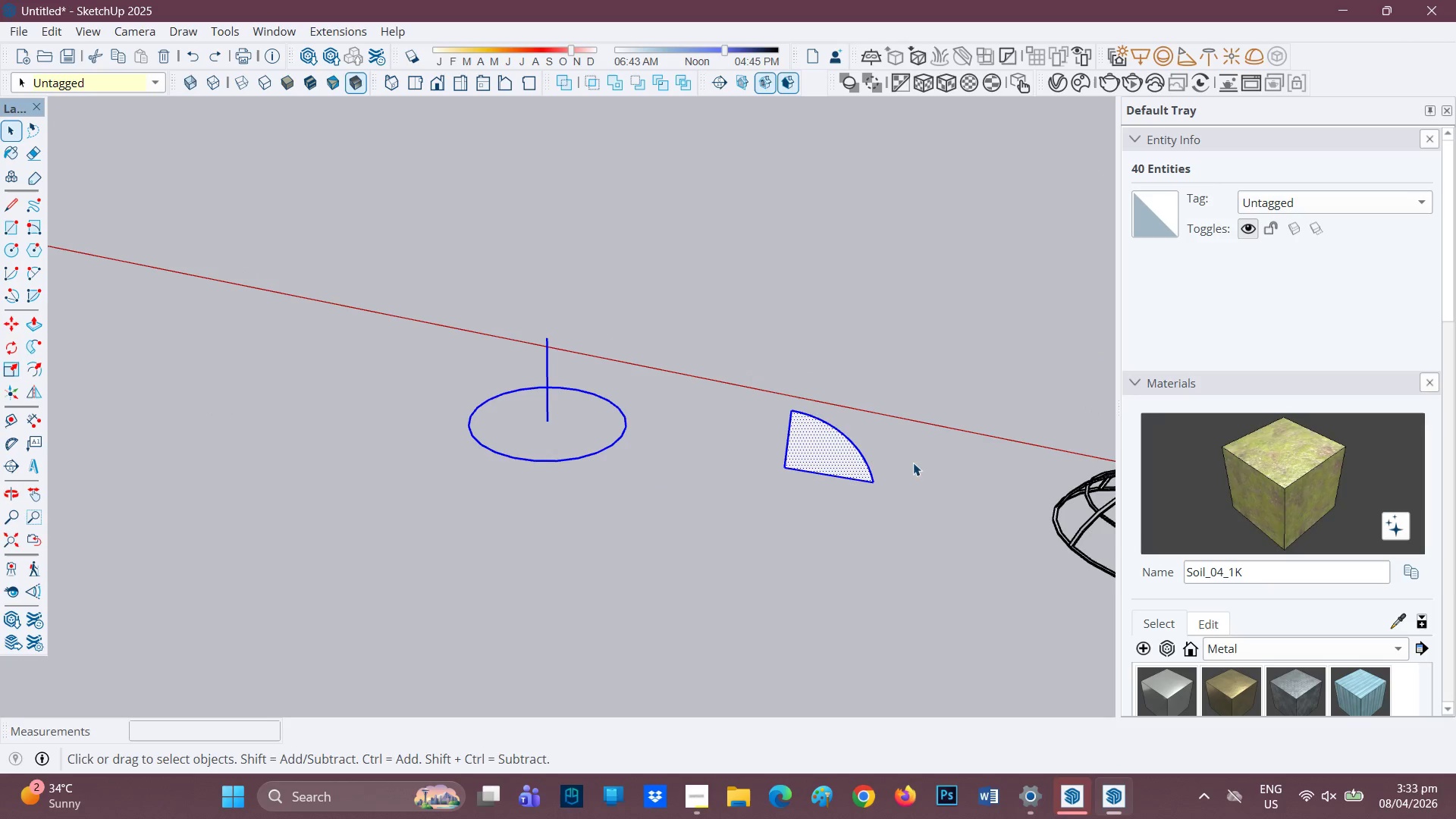 
right_click([830, 463])
 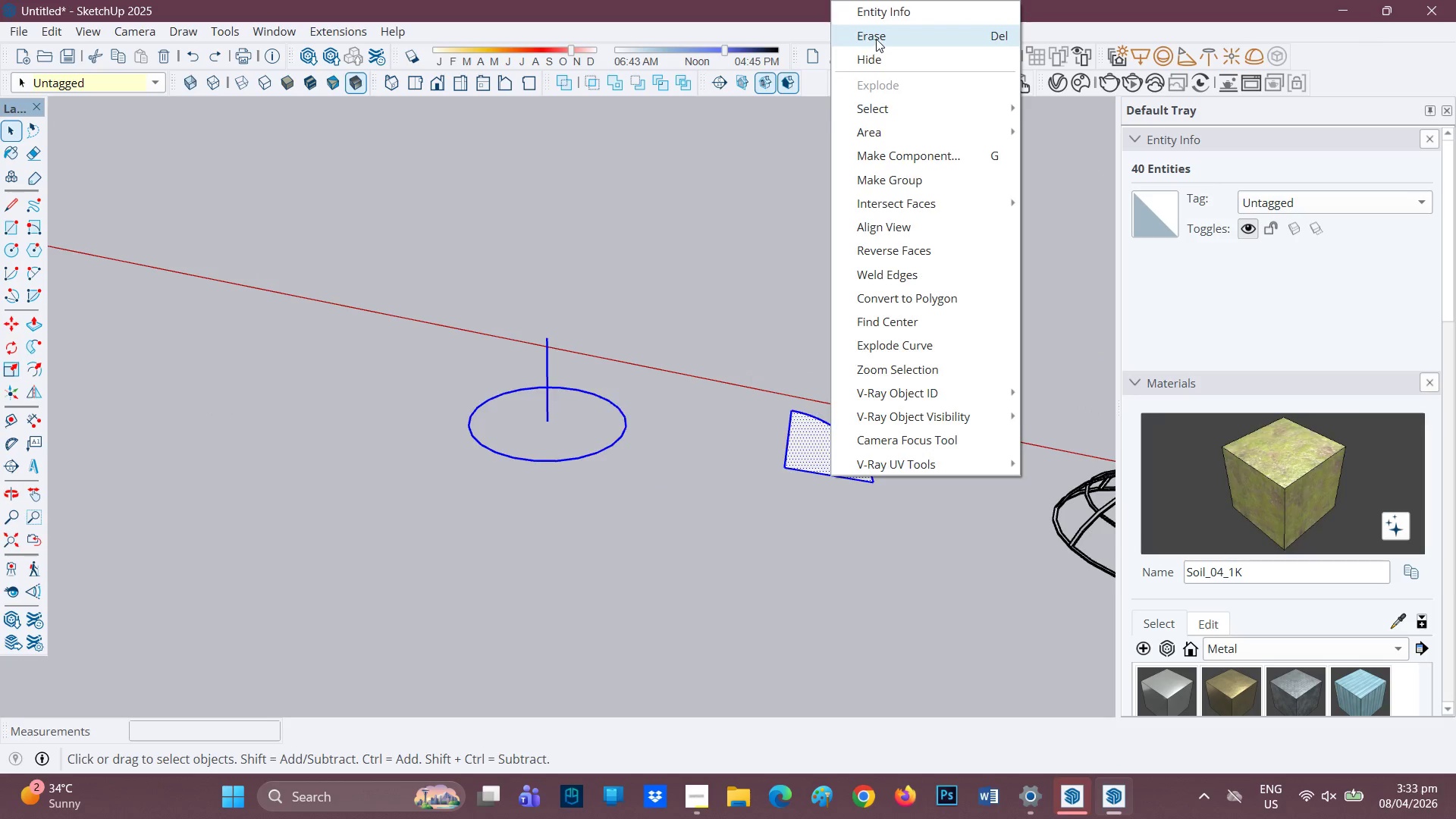 
key(C)
 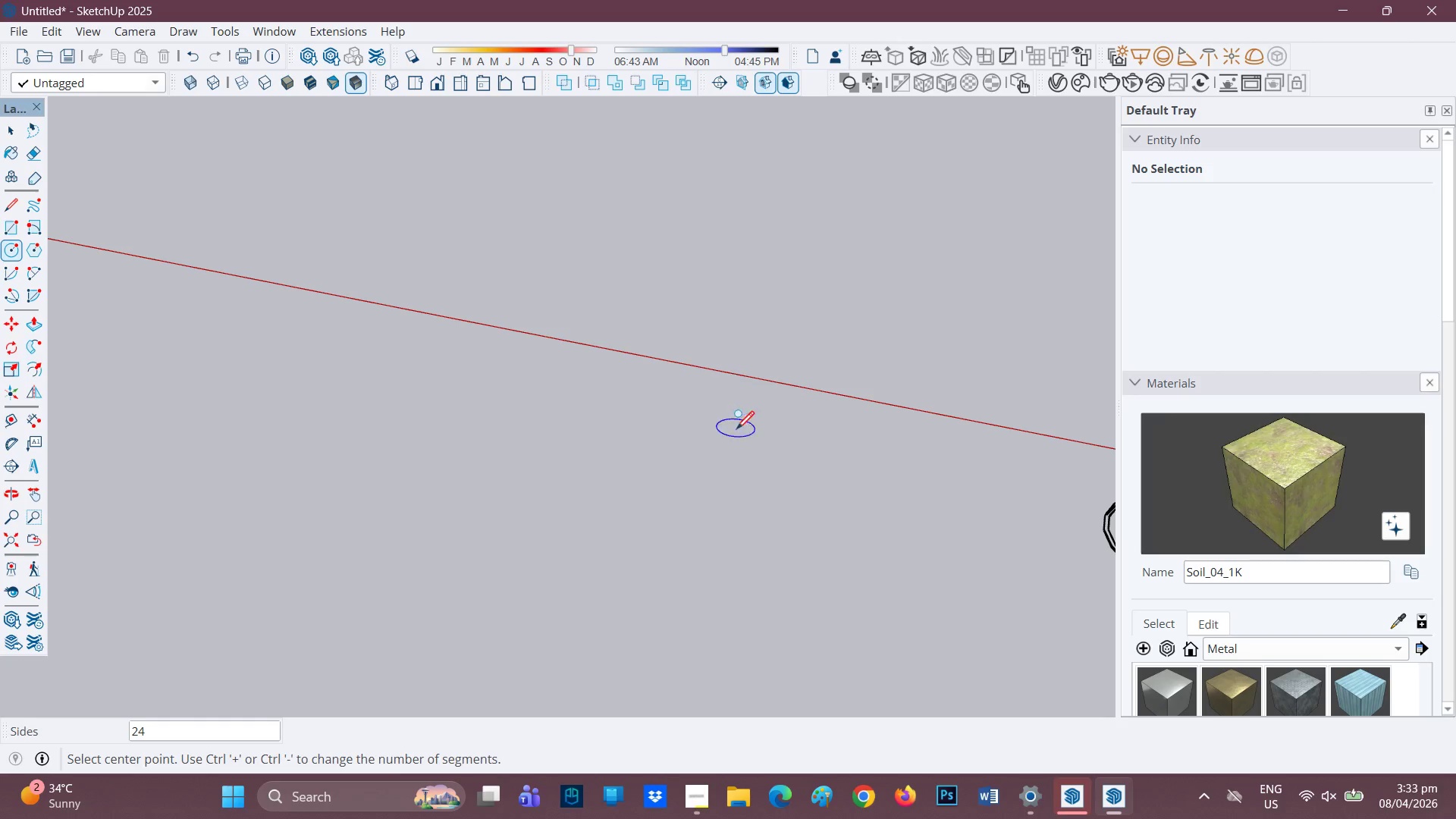 
scroll: coordinate [795, 428], scroll_direction: up, amount: 2.0
 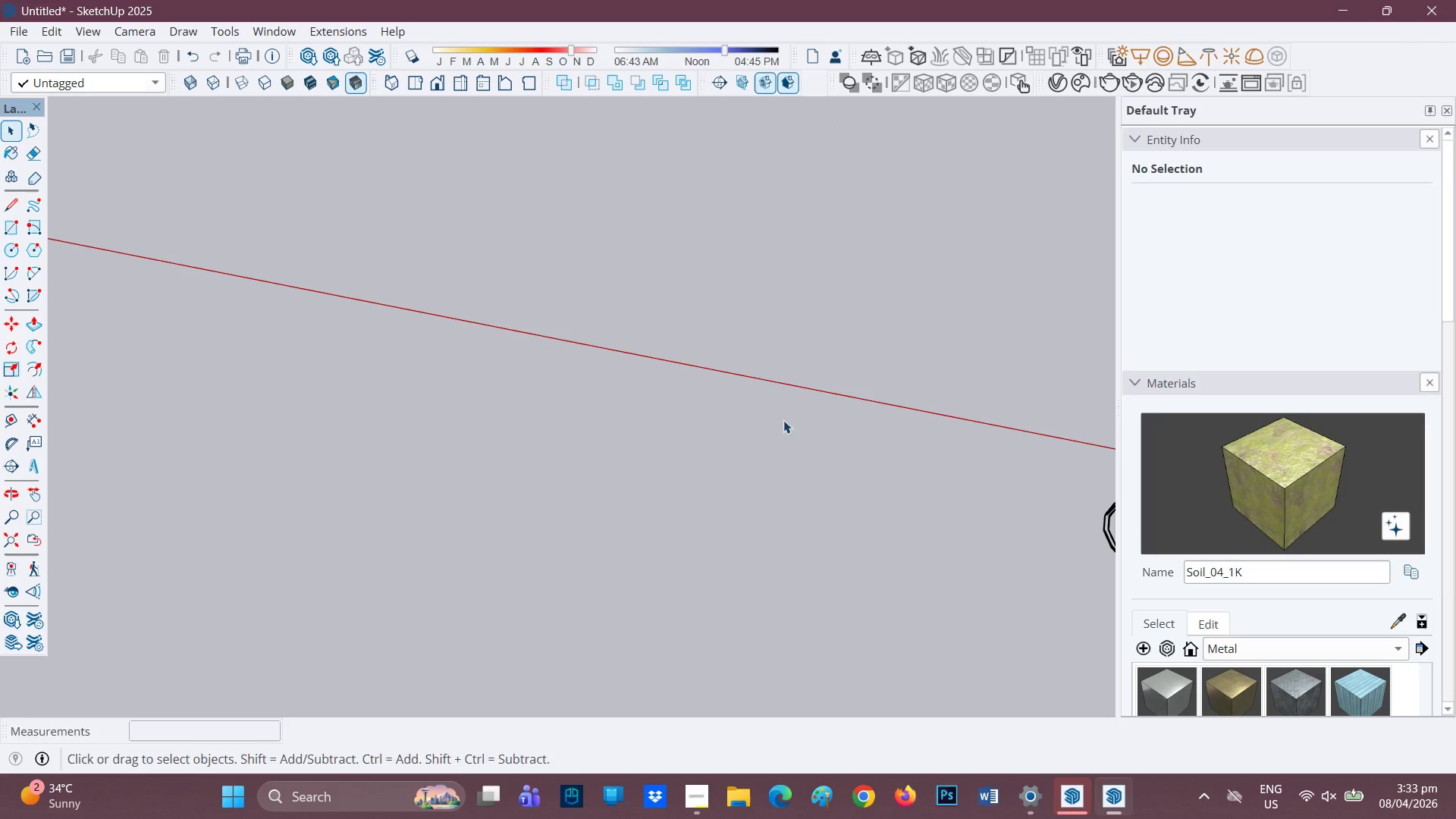 
left_click([709, 450])
 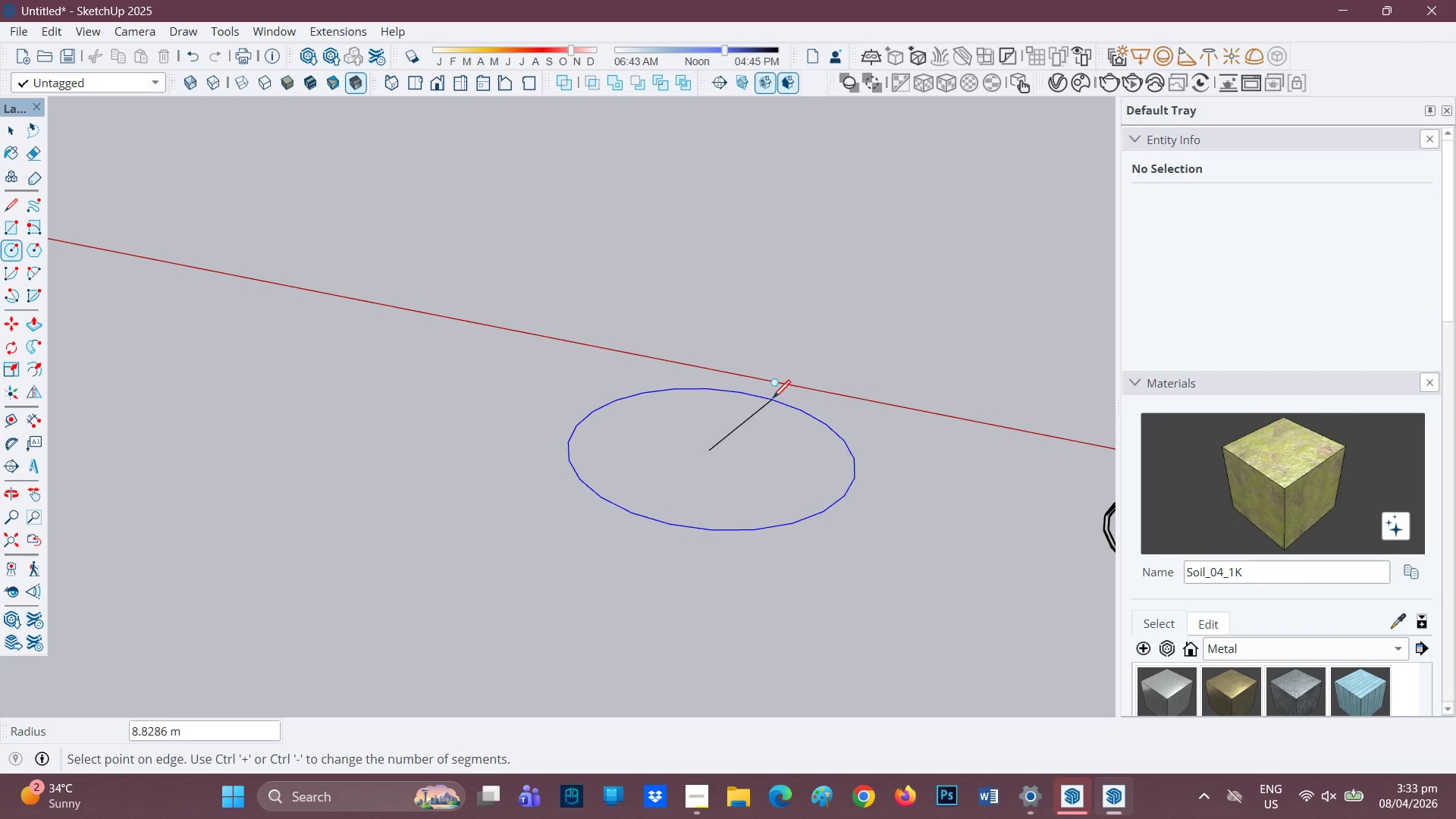 
type(20')
 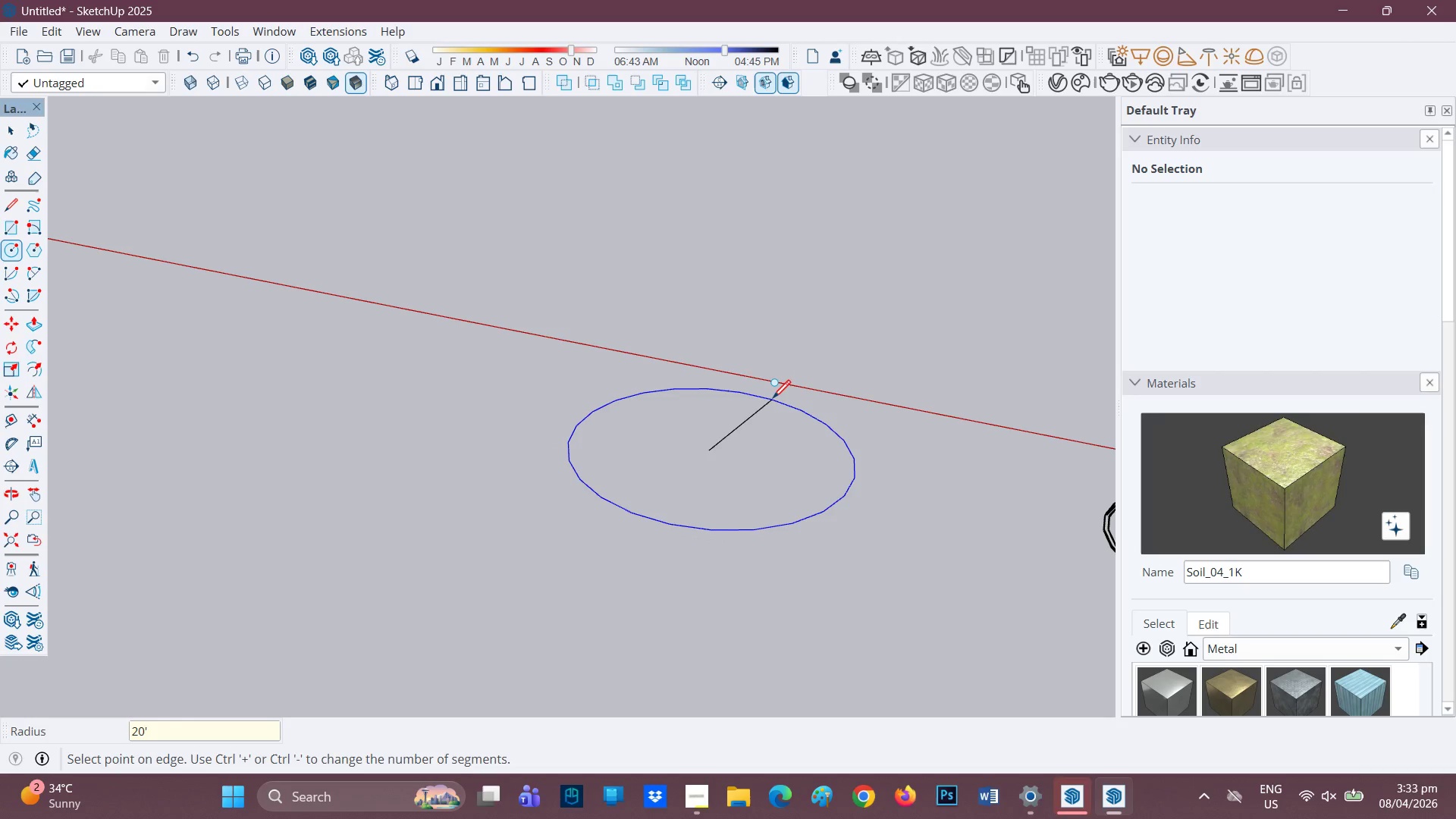 
key(Enter)